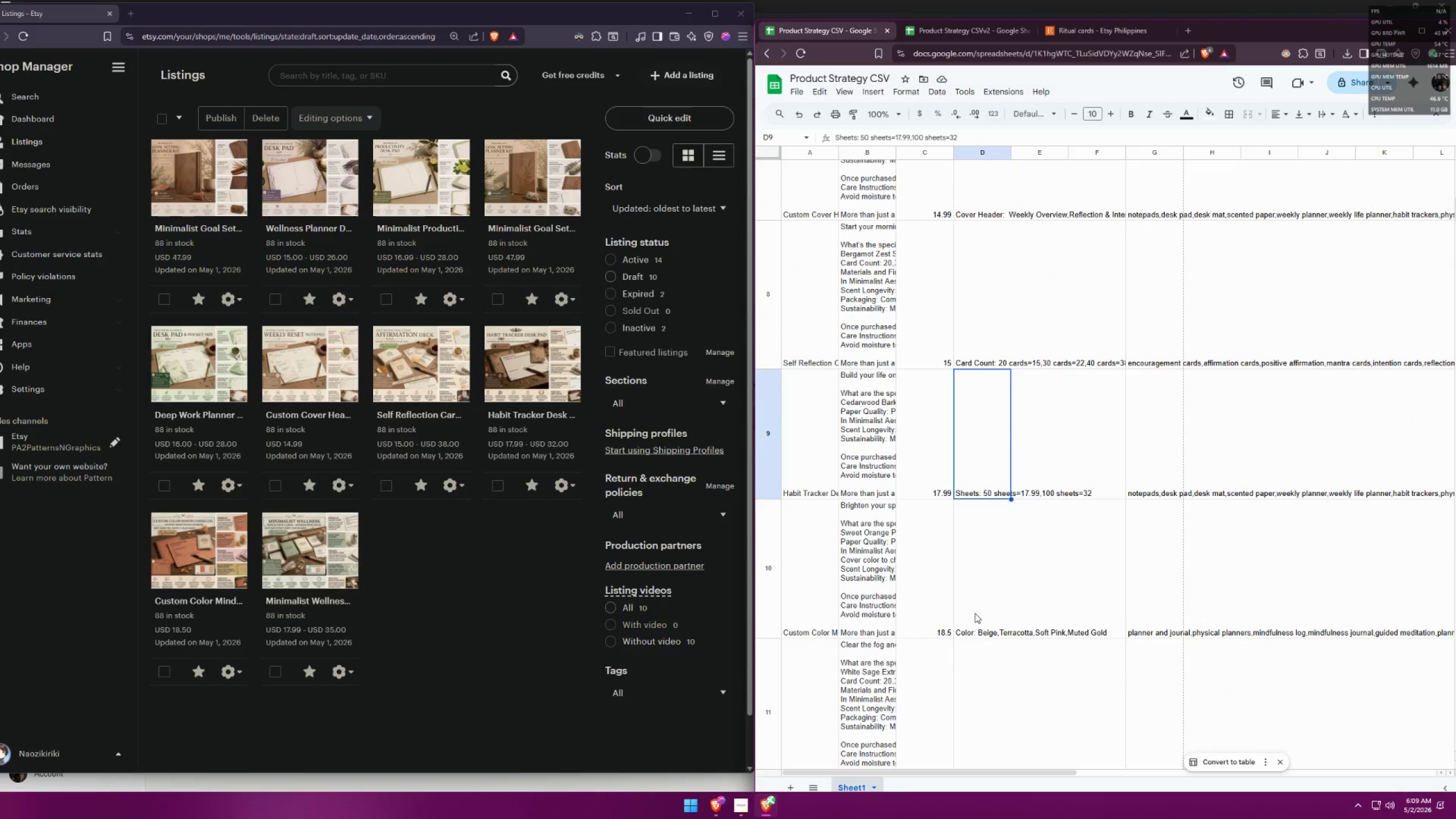 
left_click([979, 596])
 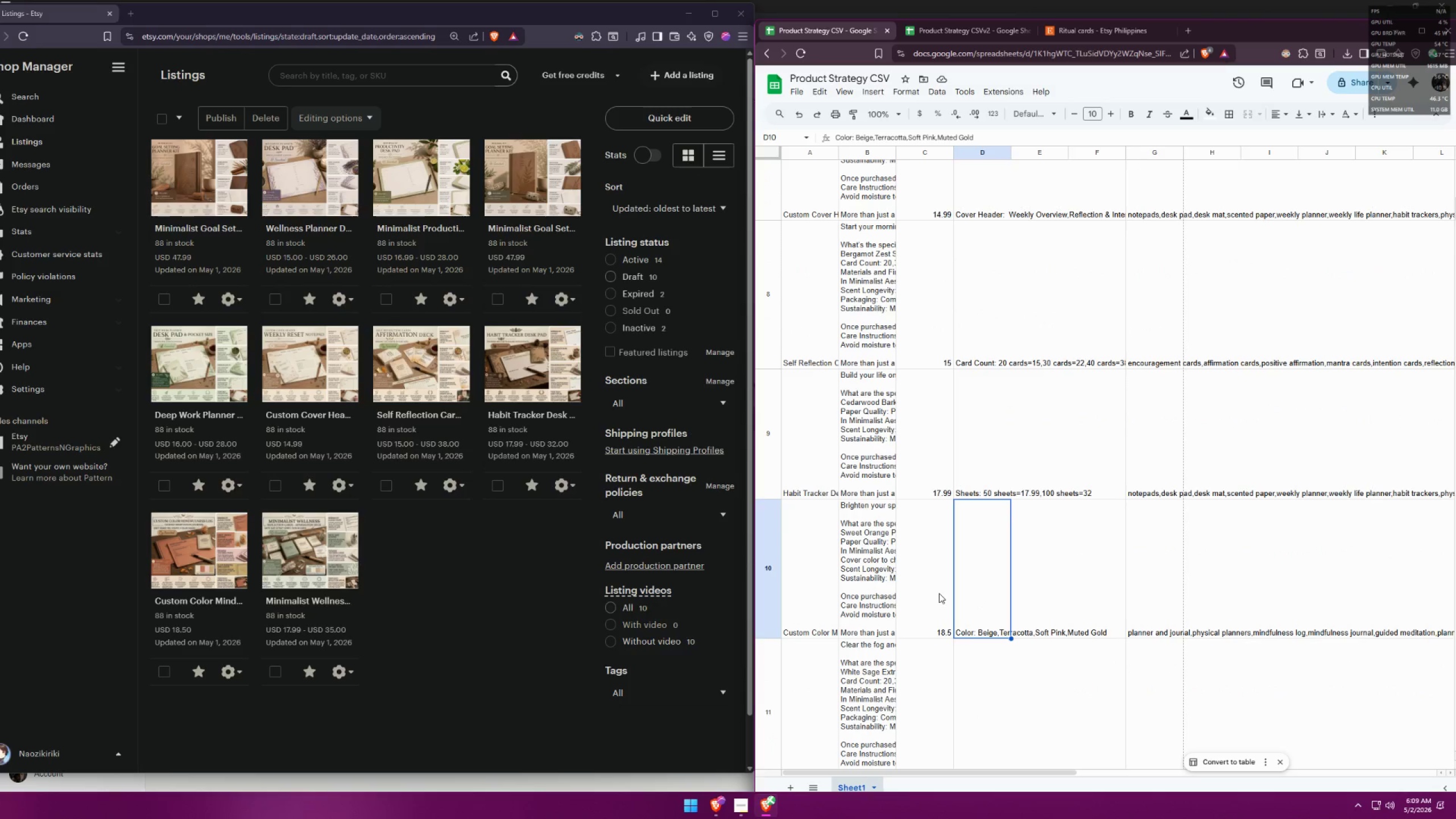 
left_click([939, 593])
 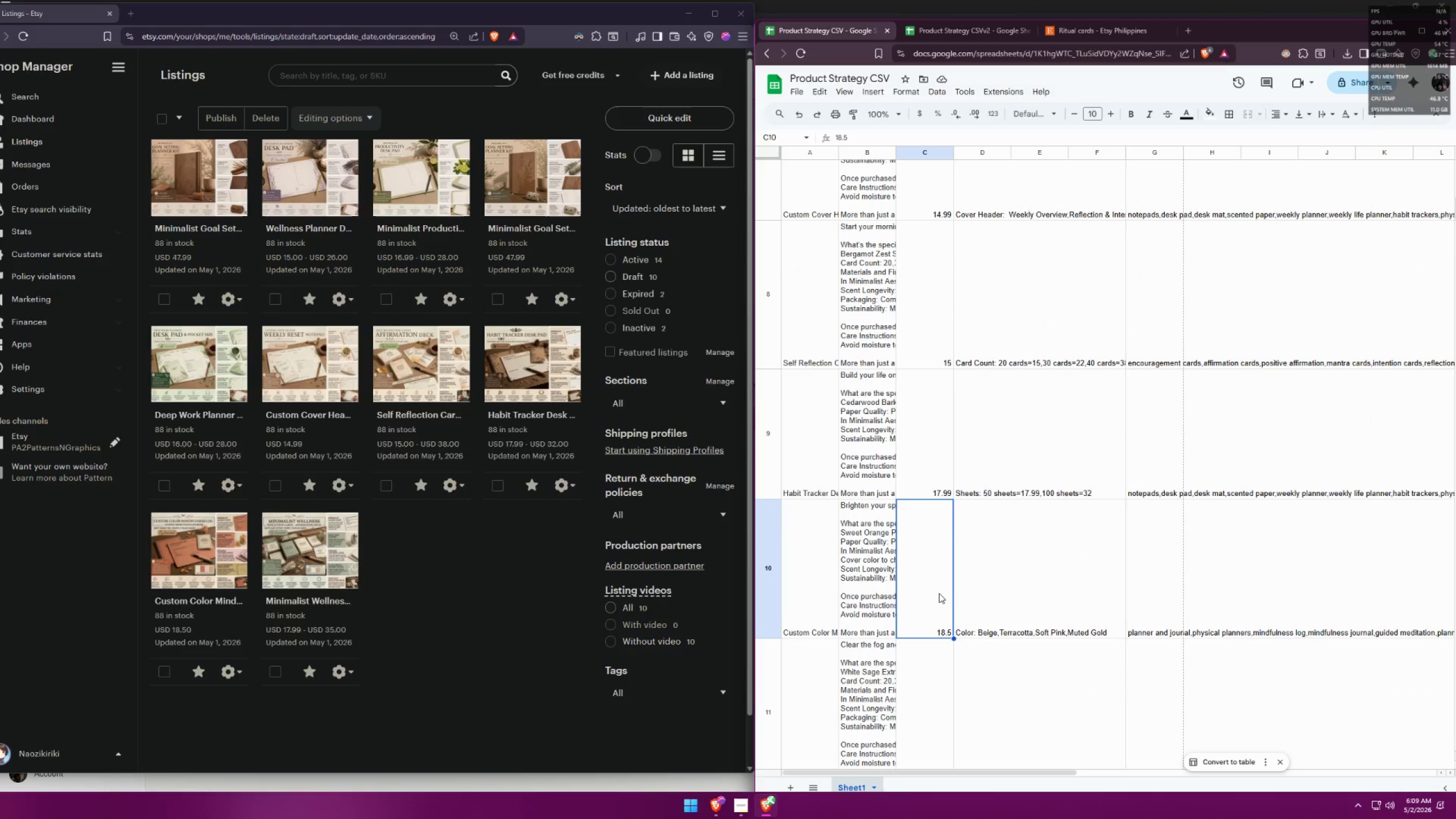 
scroll: coordinate [939, 593], scroll_direction: down, amount: 2.0
 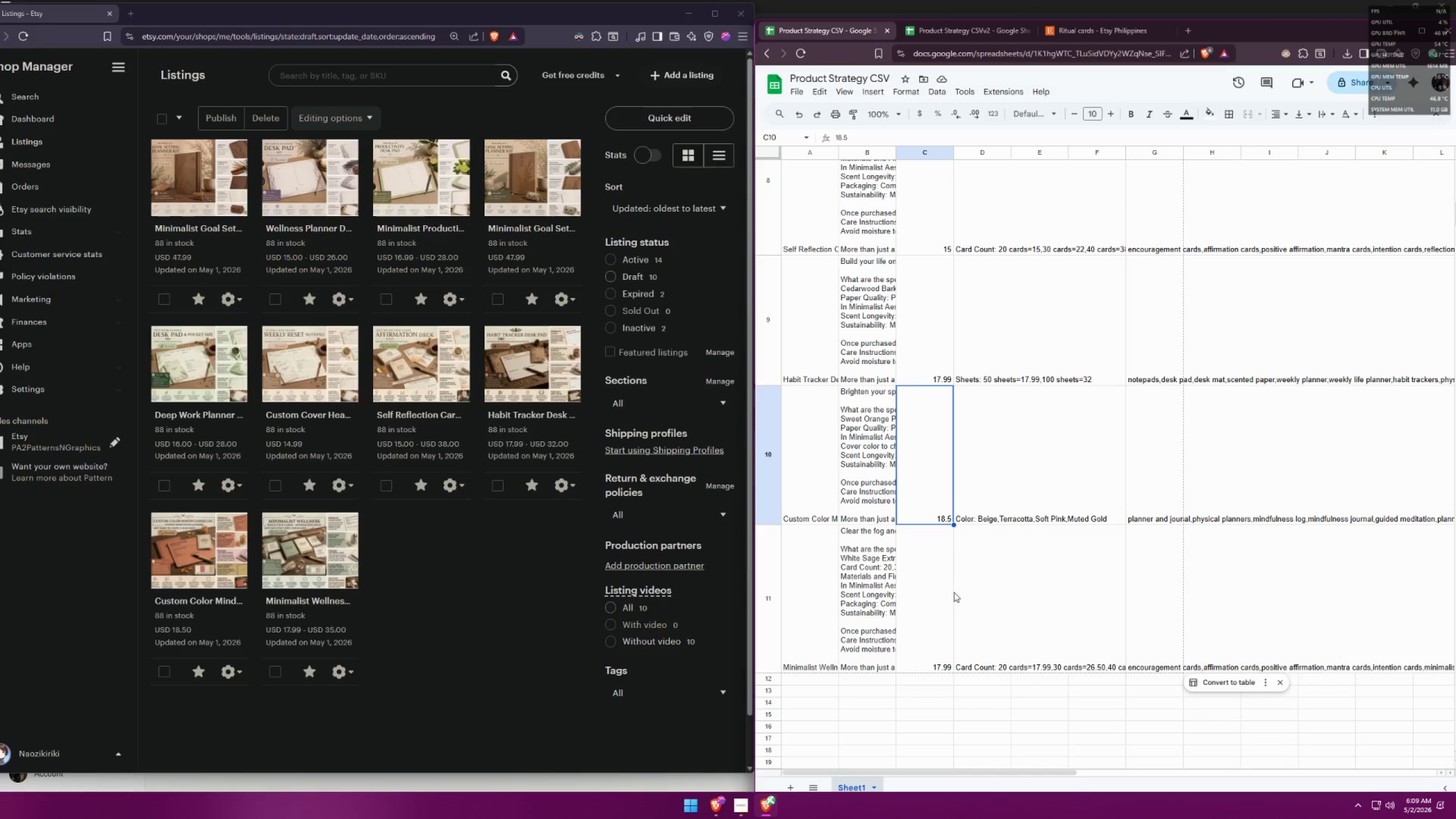 
left_click([971, 592])
 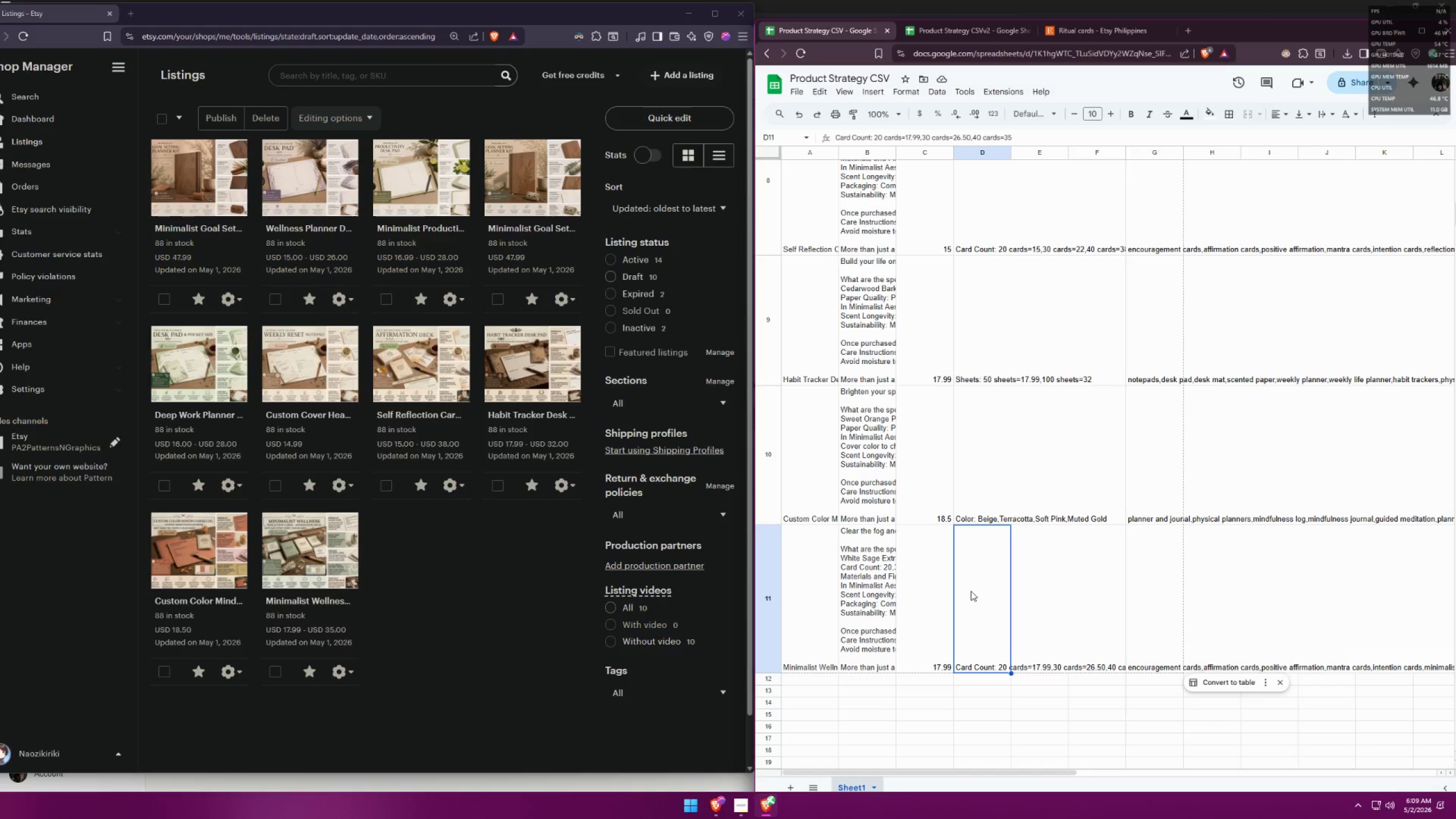 
scroll: coordinate [971, 591], scroll_direction: down, amount: 2.0
 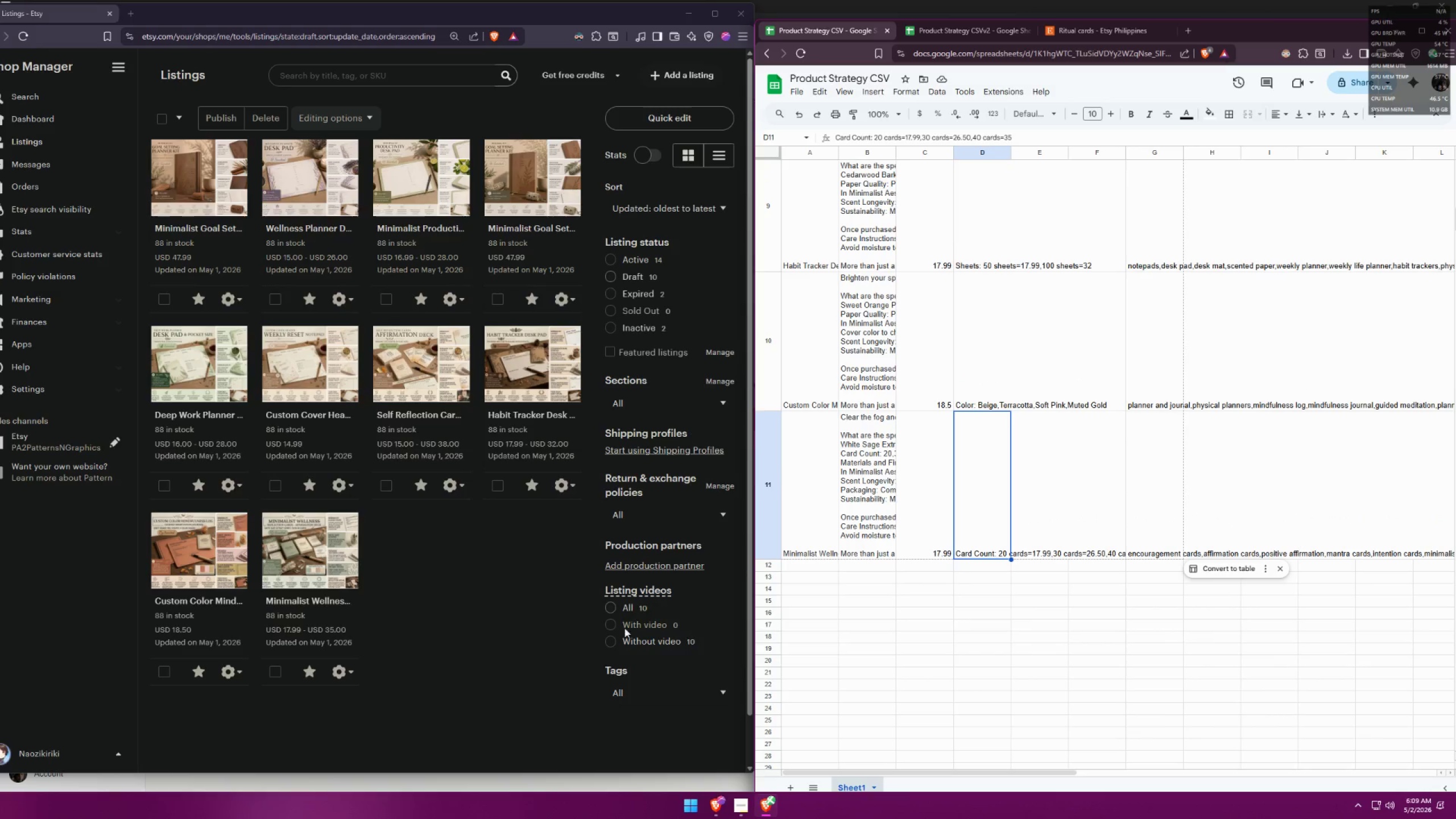 
left_click([493, 627])
 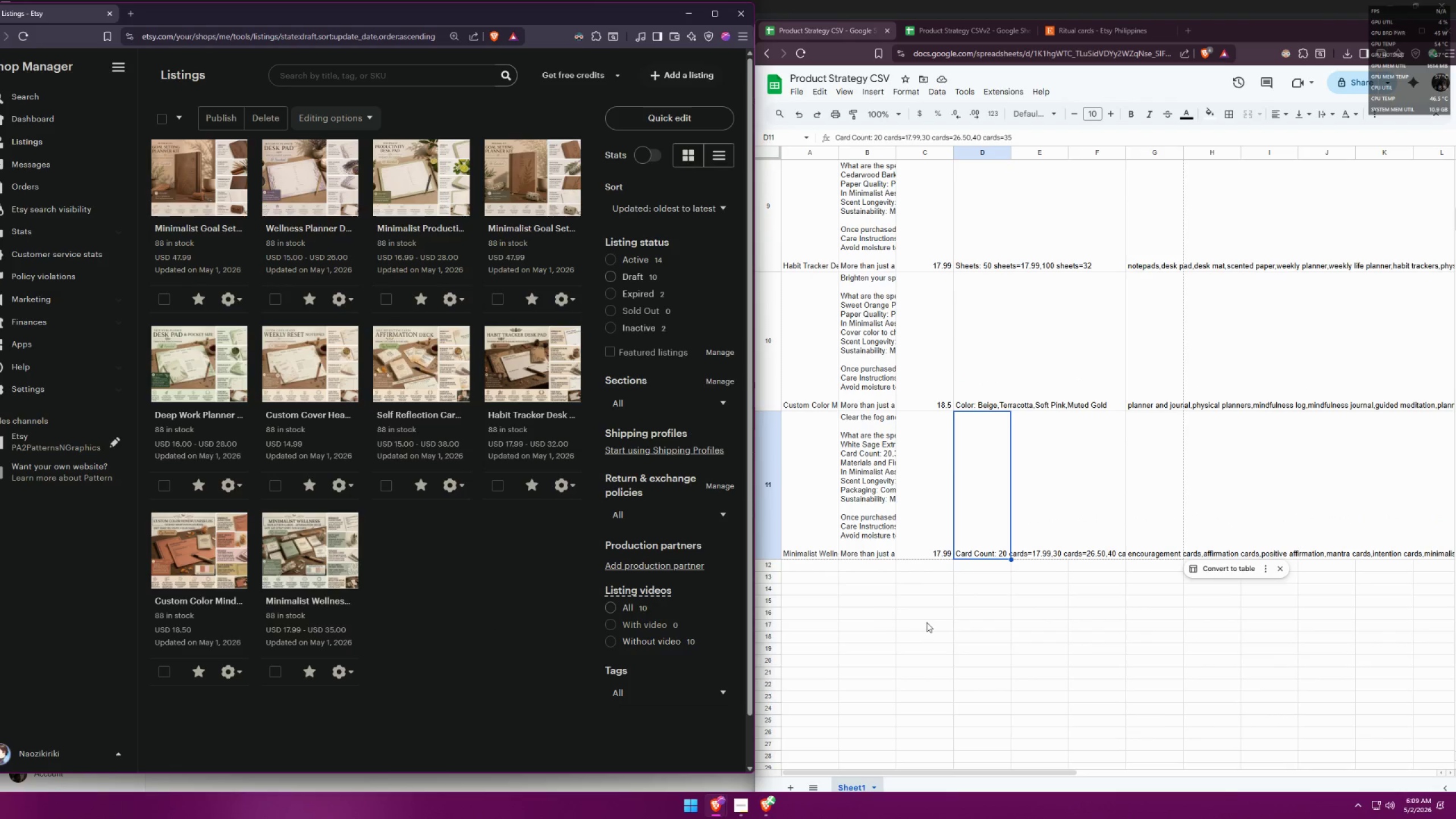 
scroll: coordinate [938, 552], scroll_direction: up, amount: 22.0
 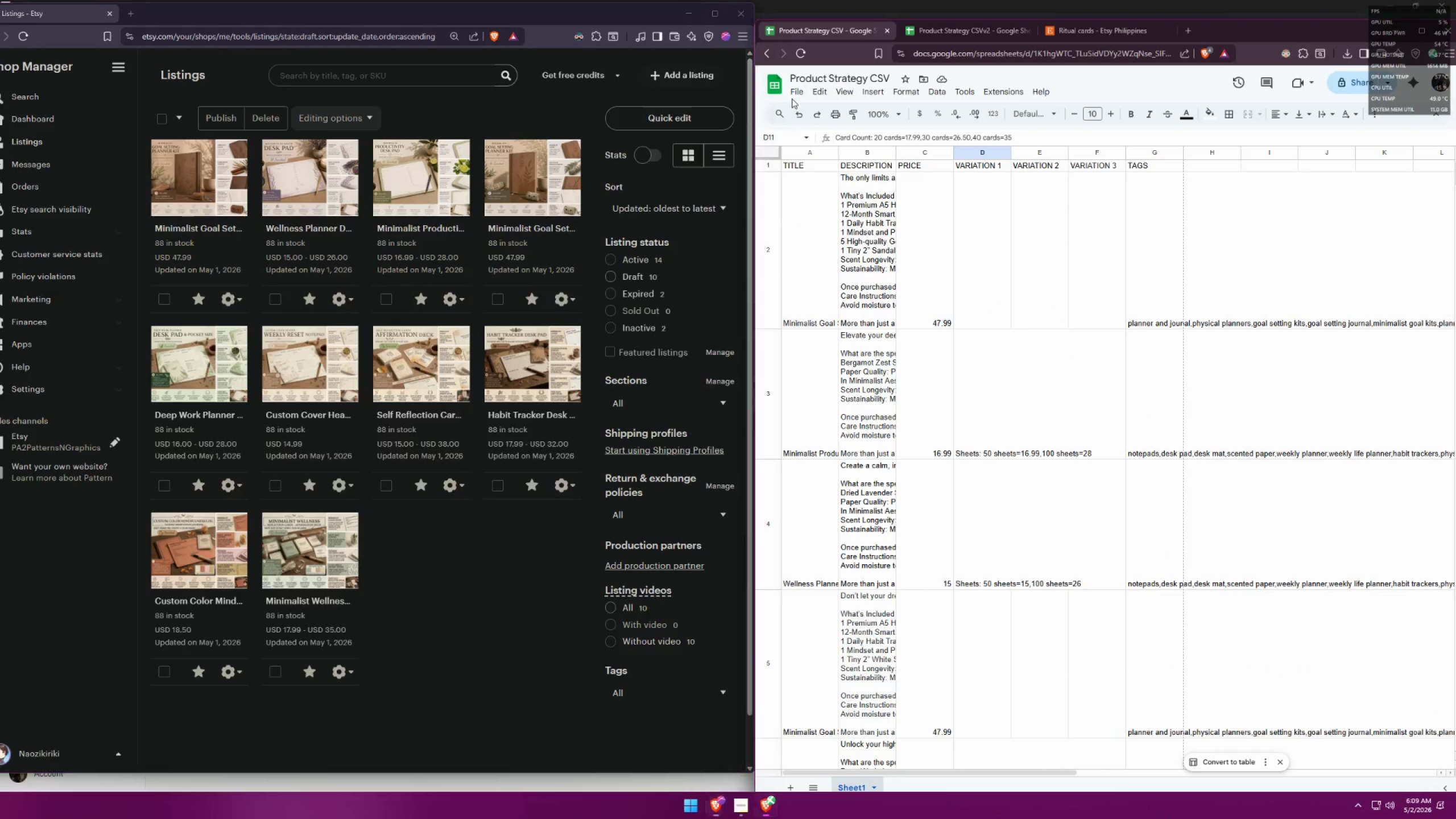 
double_click([793, 95])
 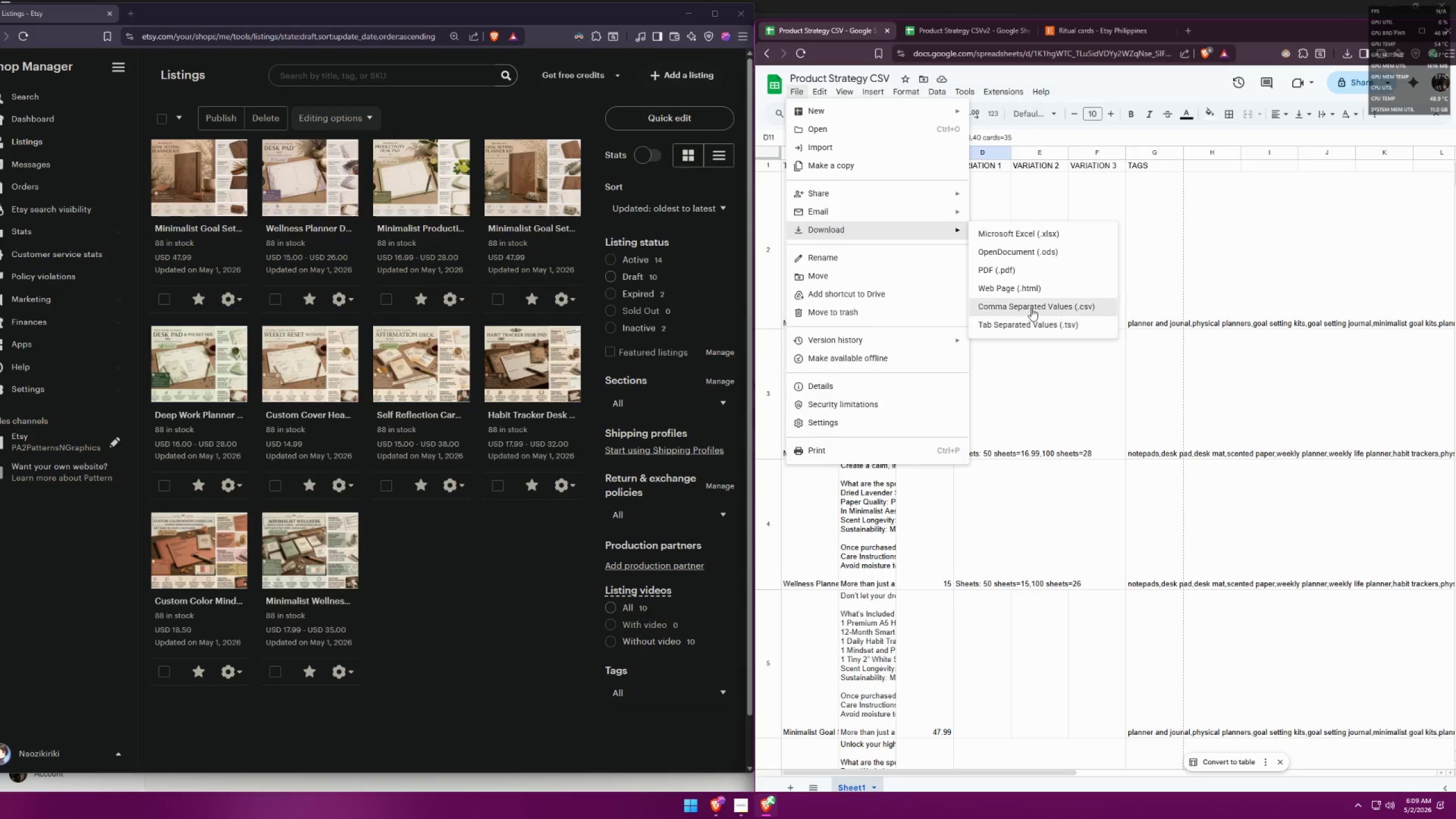 
left_click([1032, 308])
 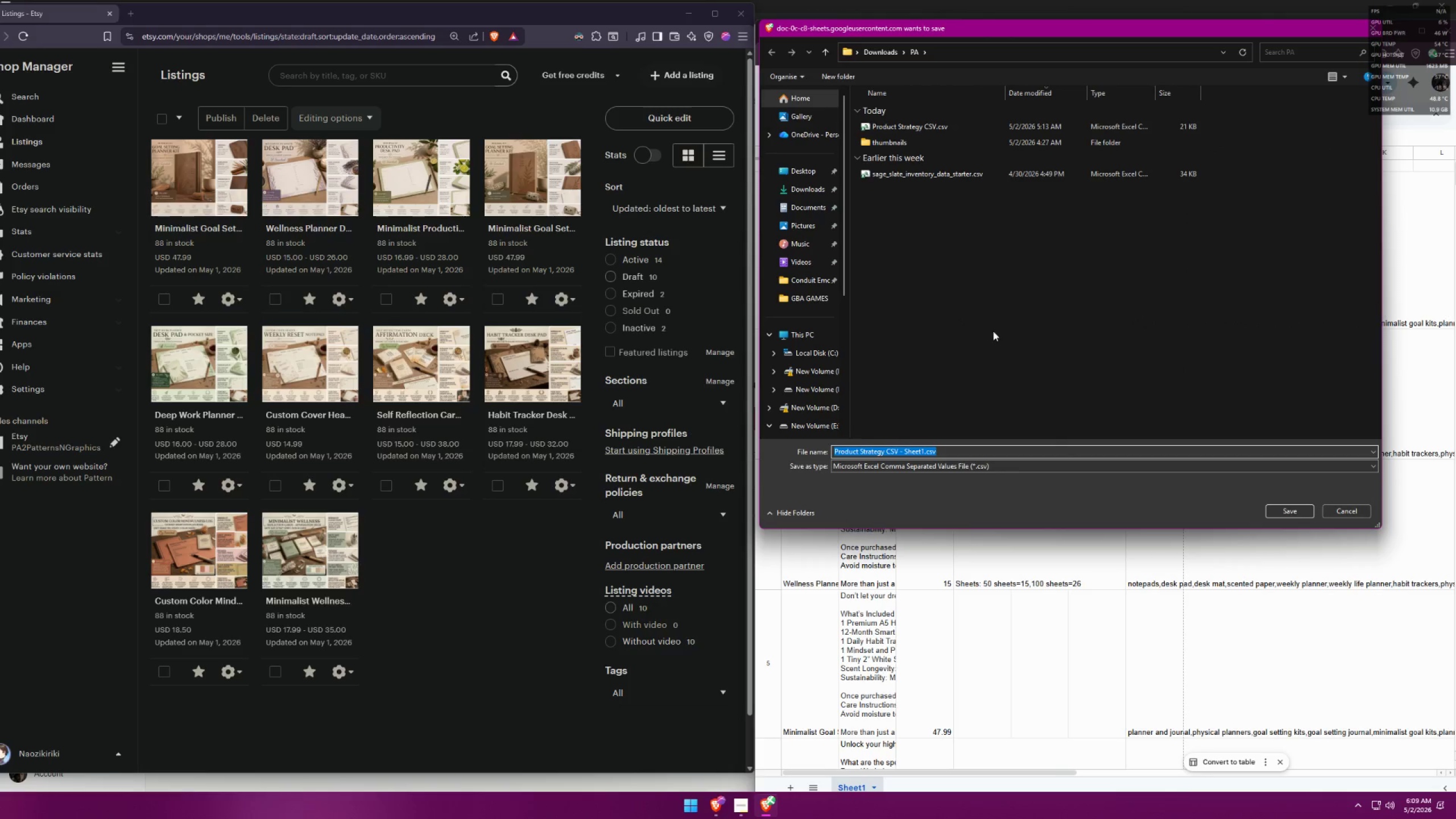 
double_click([907, 126])
 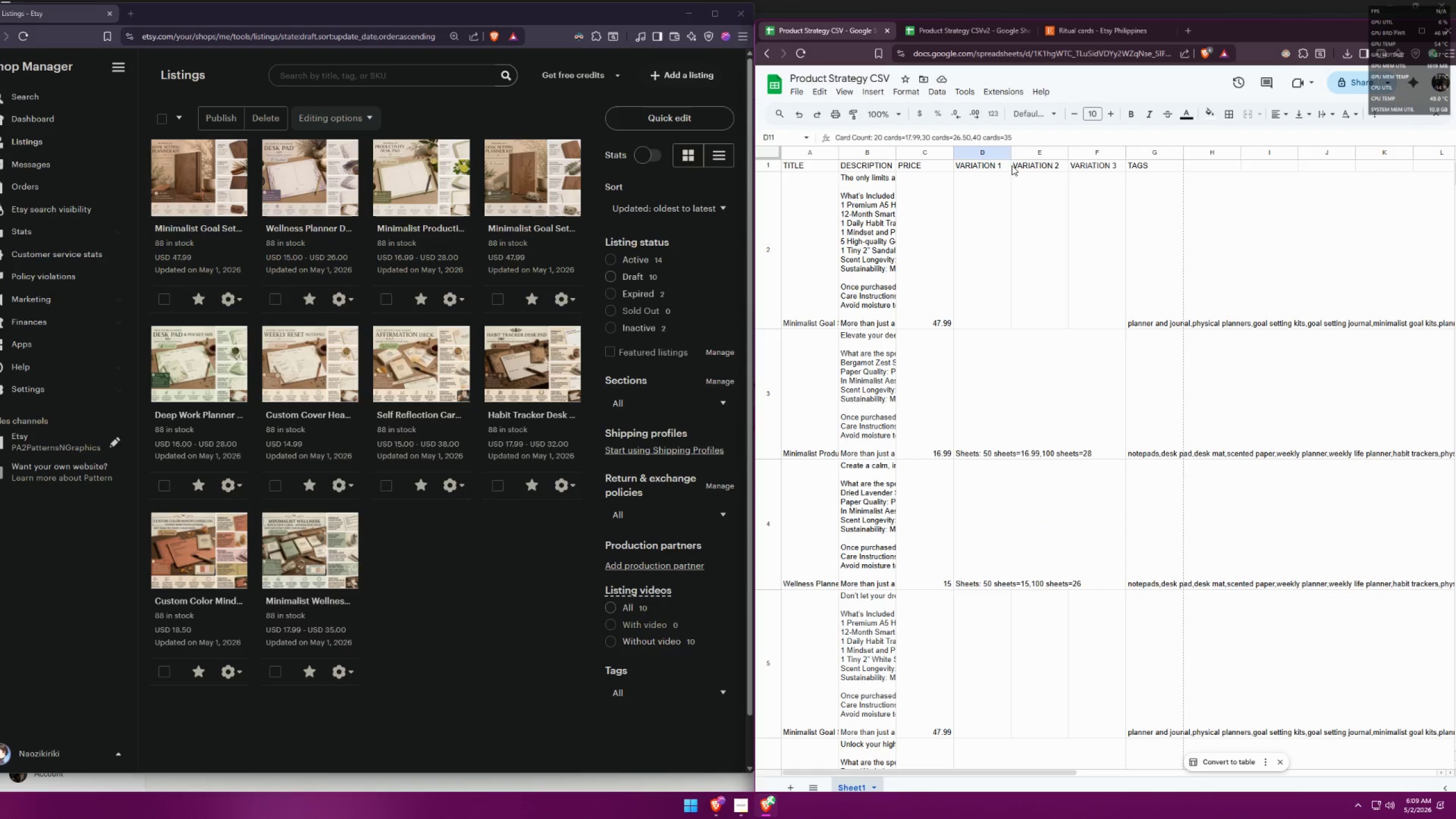 
left_click([934, 35])
 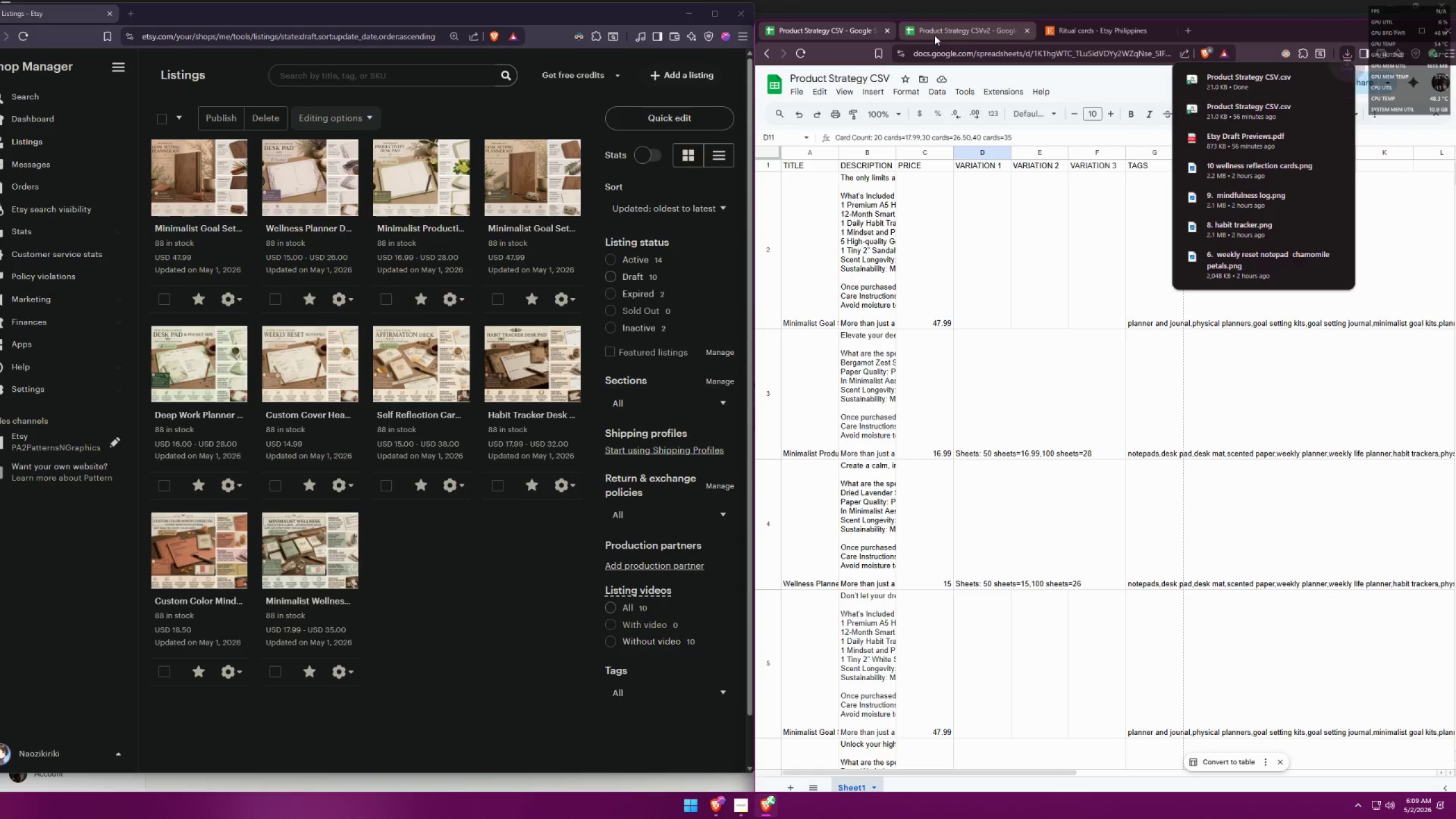 
left_click([1027, 30])
 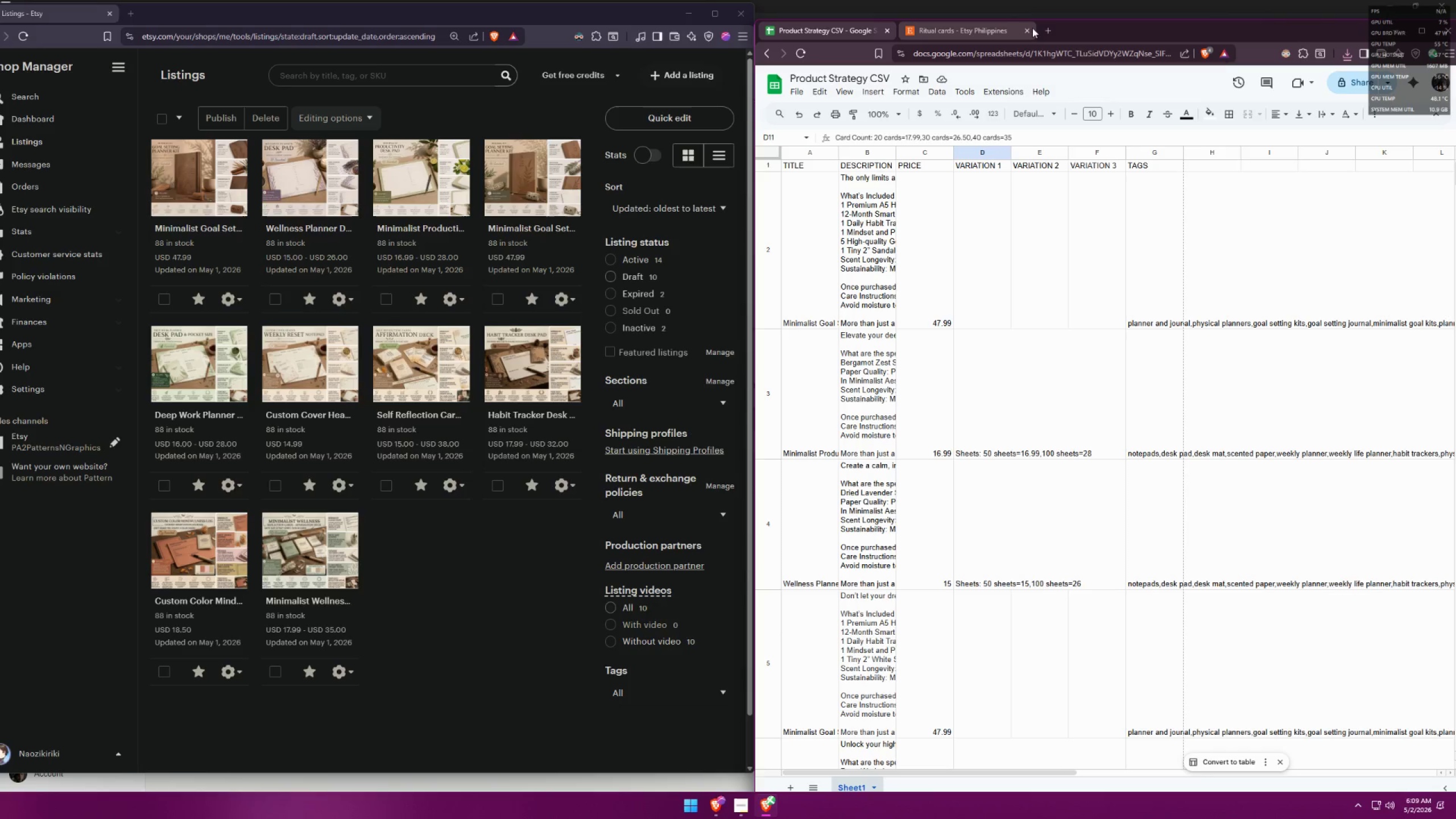 
left_click([1025, 30])
 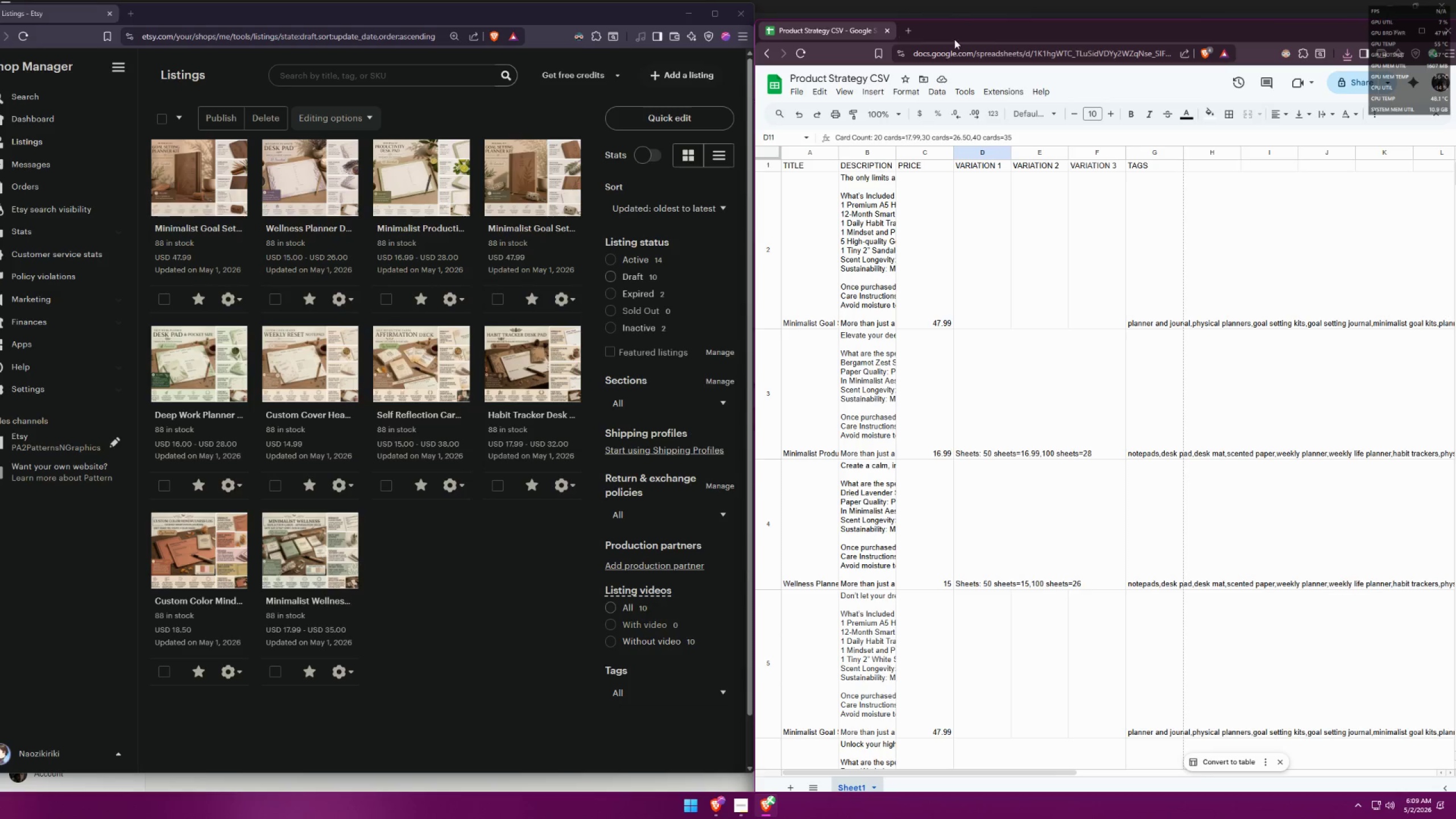 
left_click([906, 29])
 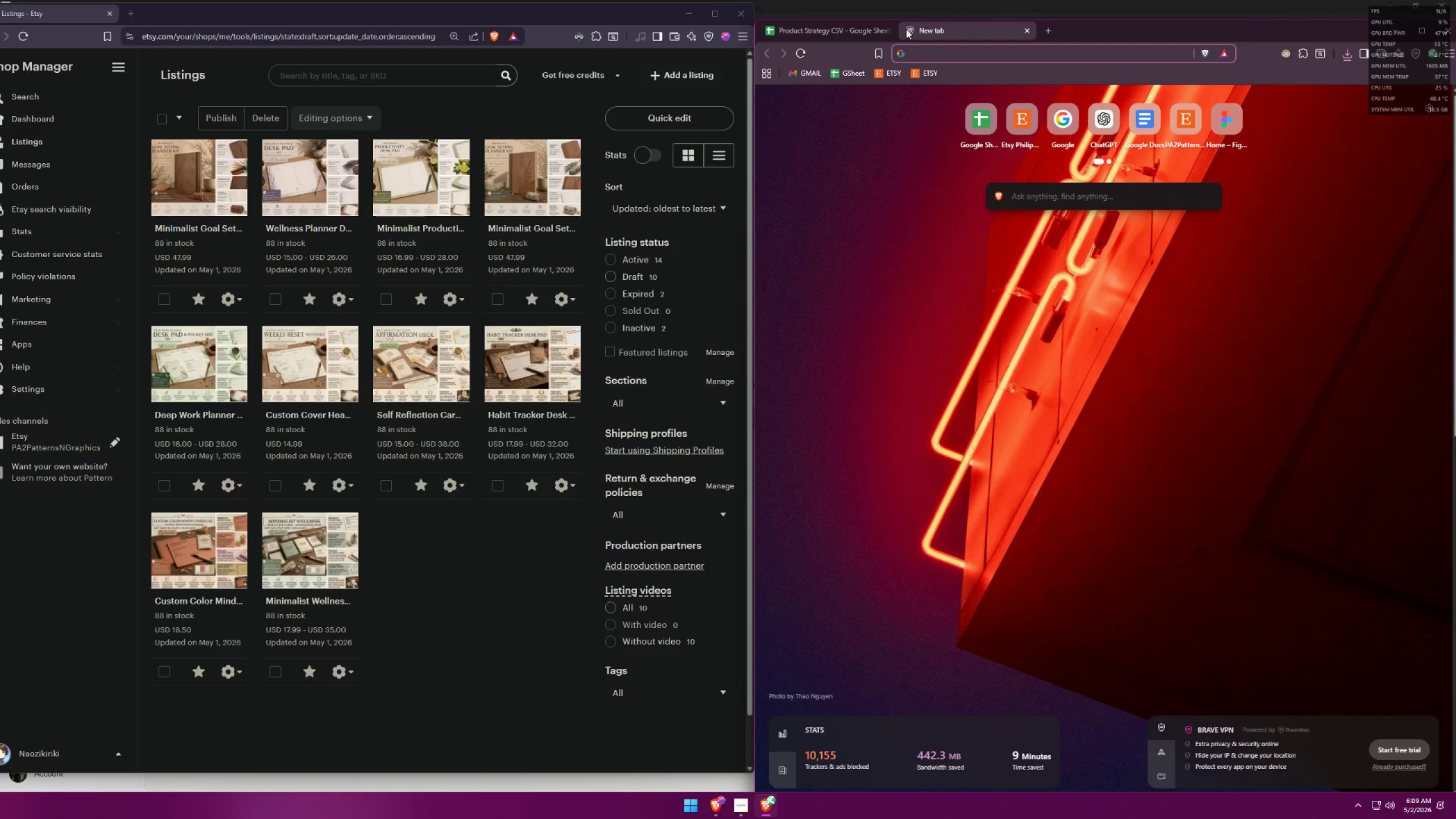 
type(figma)
 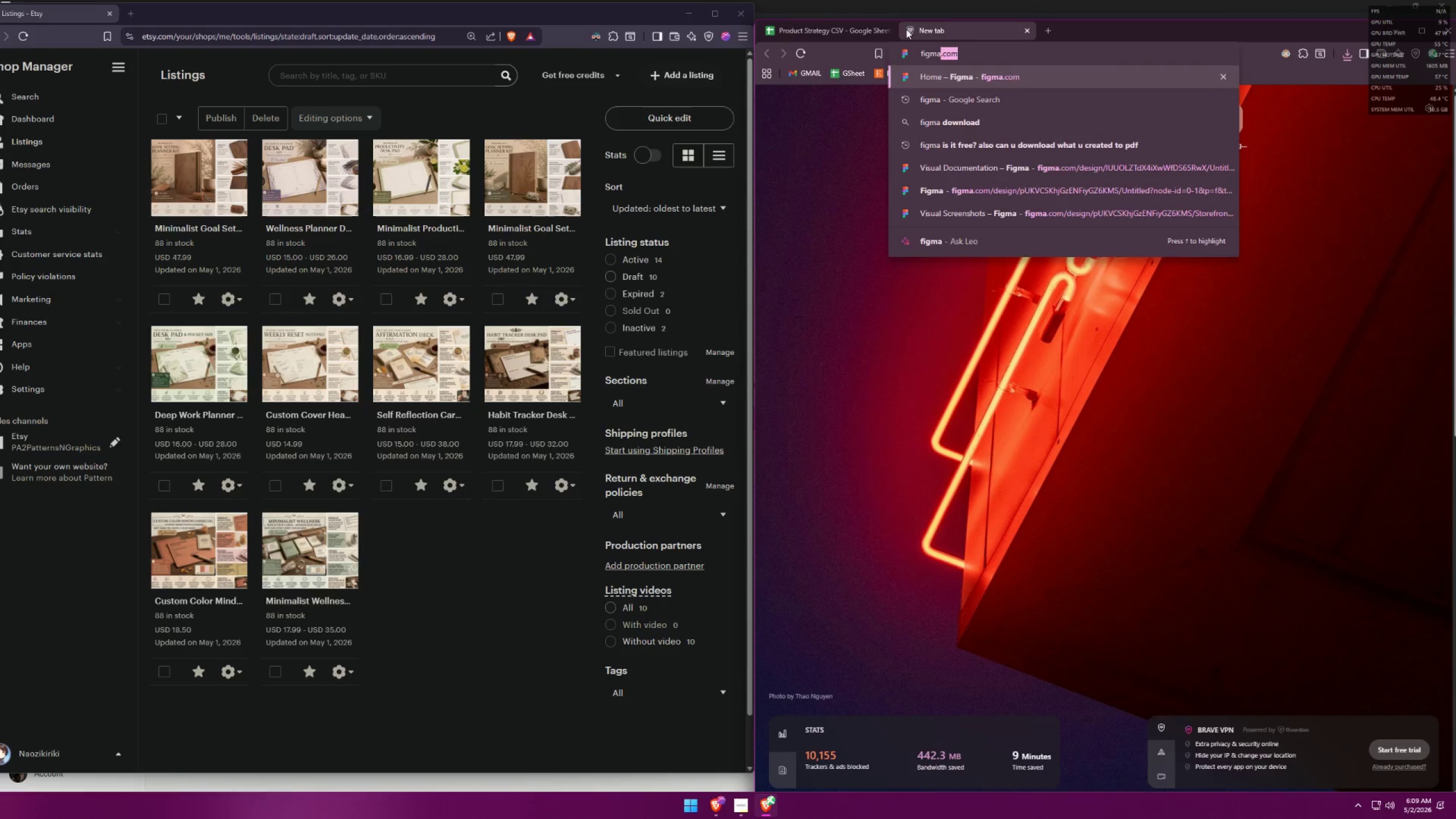 
key(Enter)
 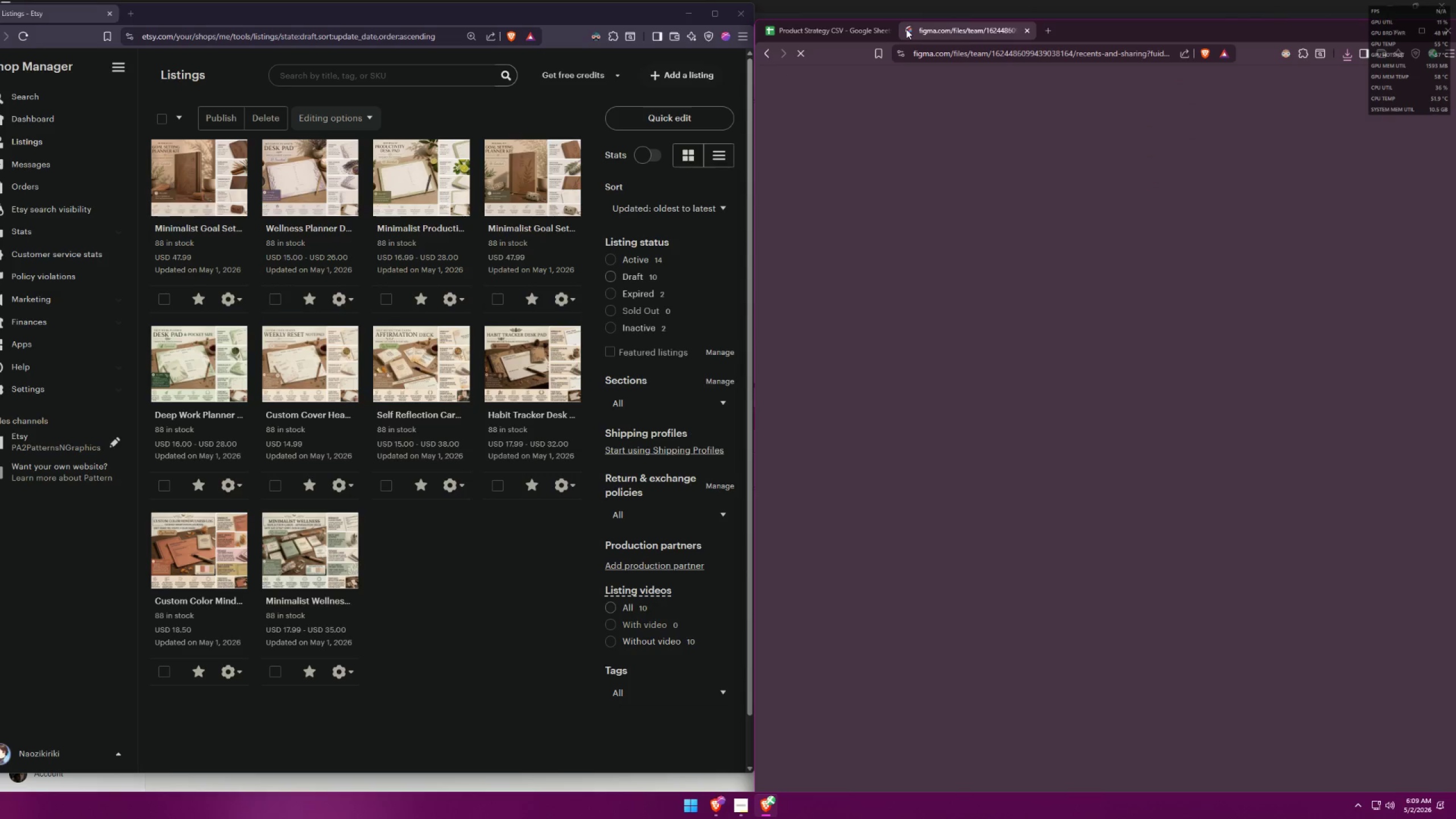 
mouse_move([850, 0])
 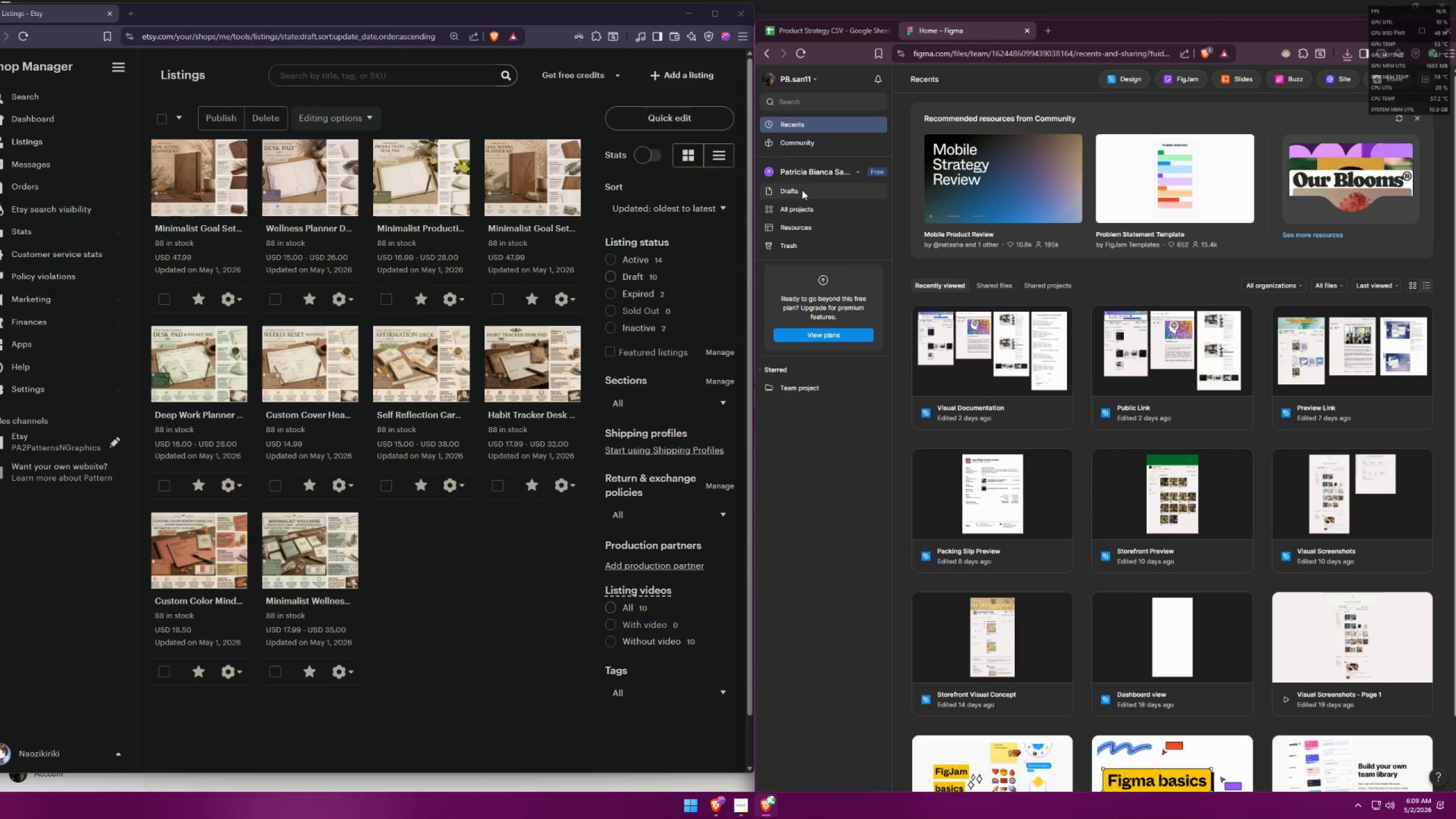 
left_click([1132, 85])
 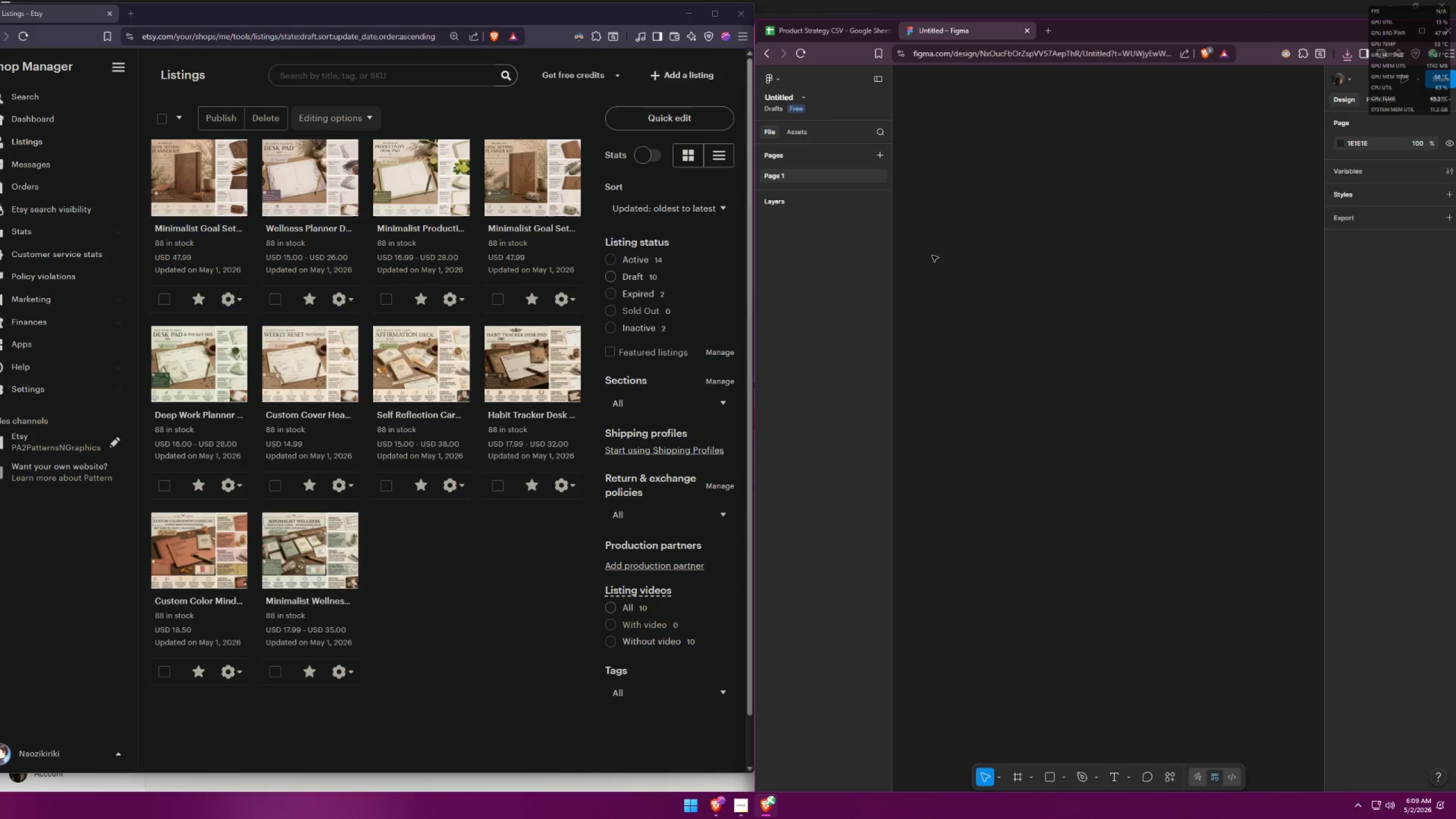 
double_click([996, 423])
 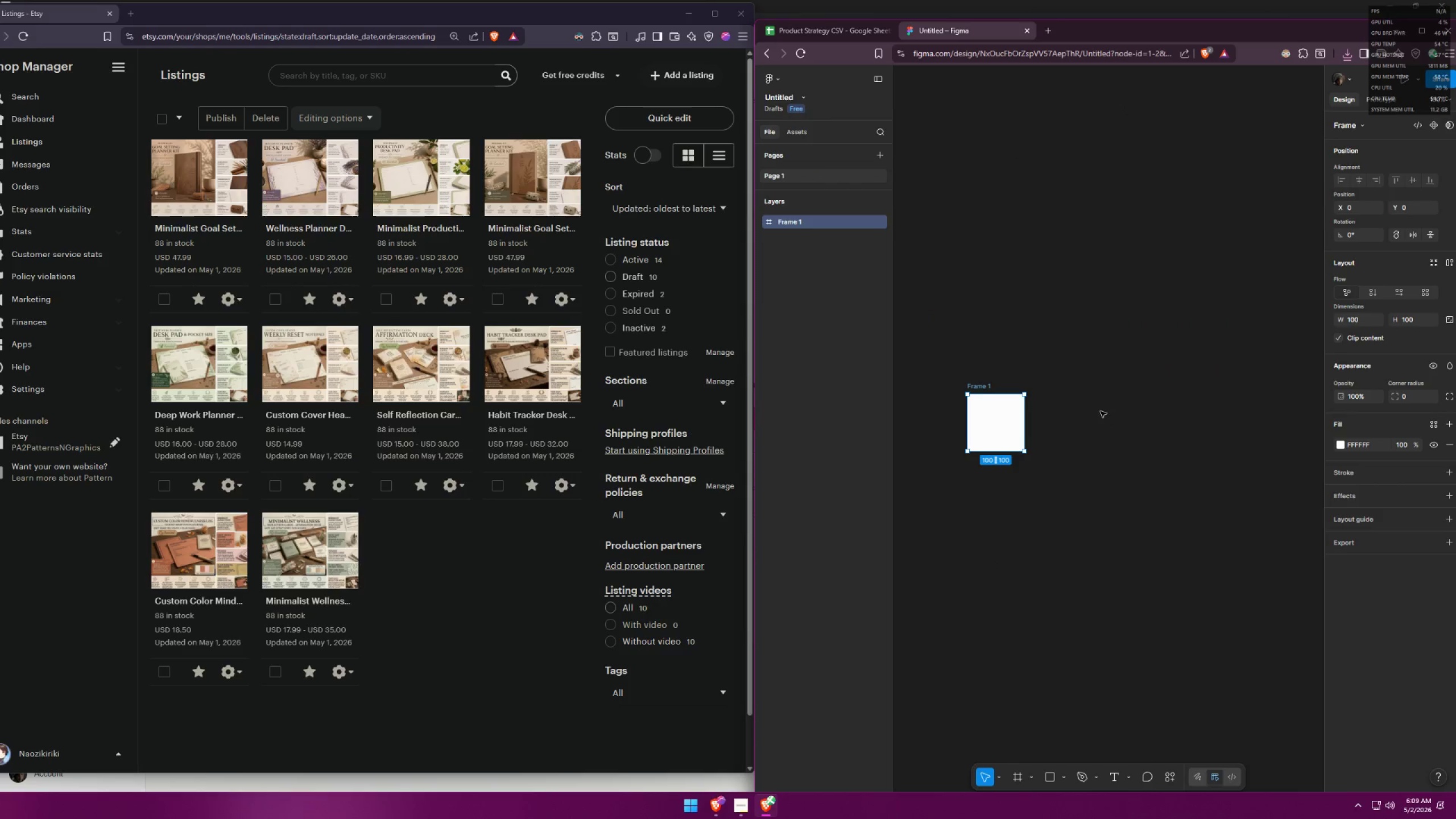 
left_click([1047, 32])
 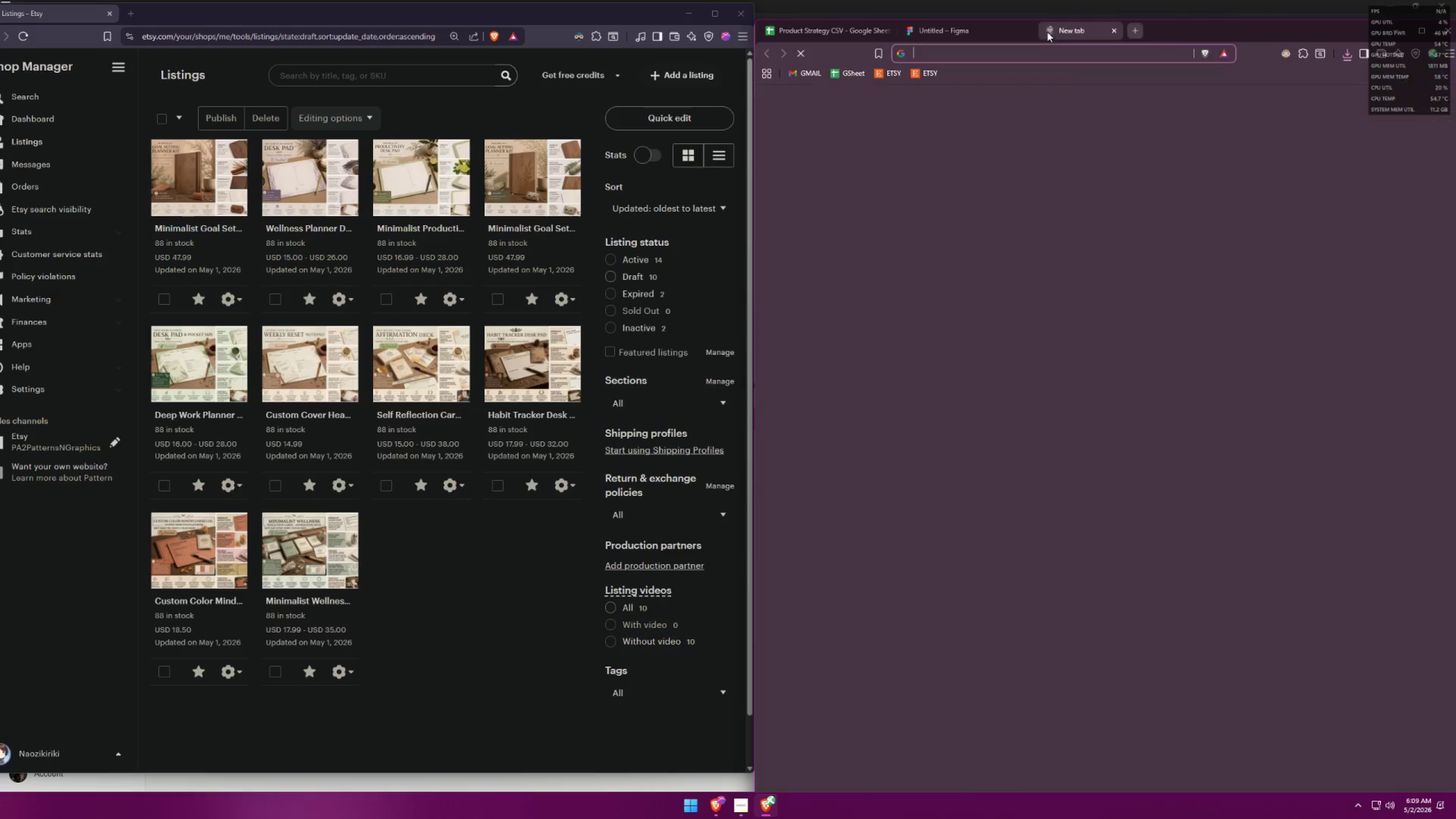 
type(A4 in pixels)
 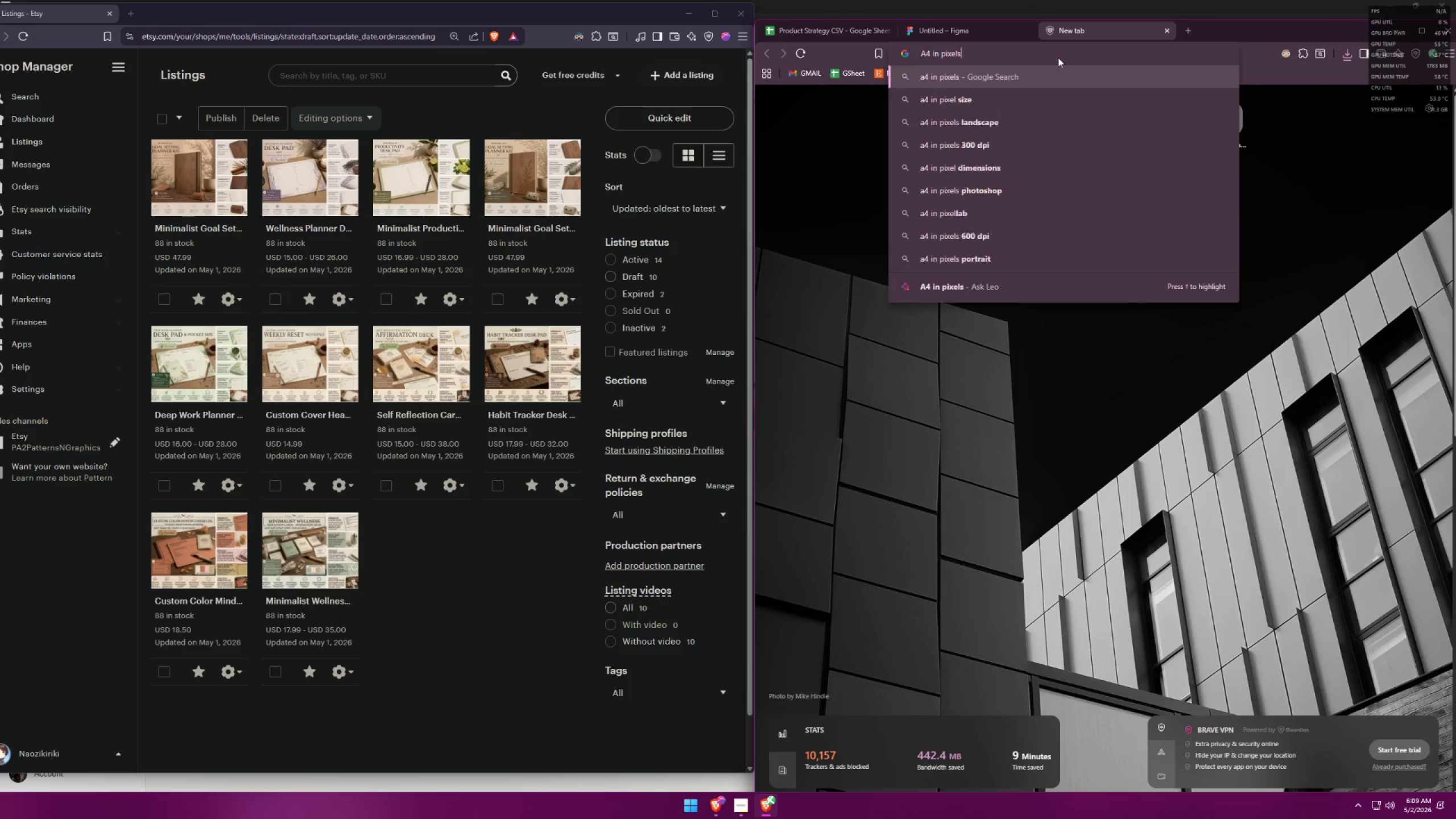 
key(Enter)
 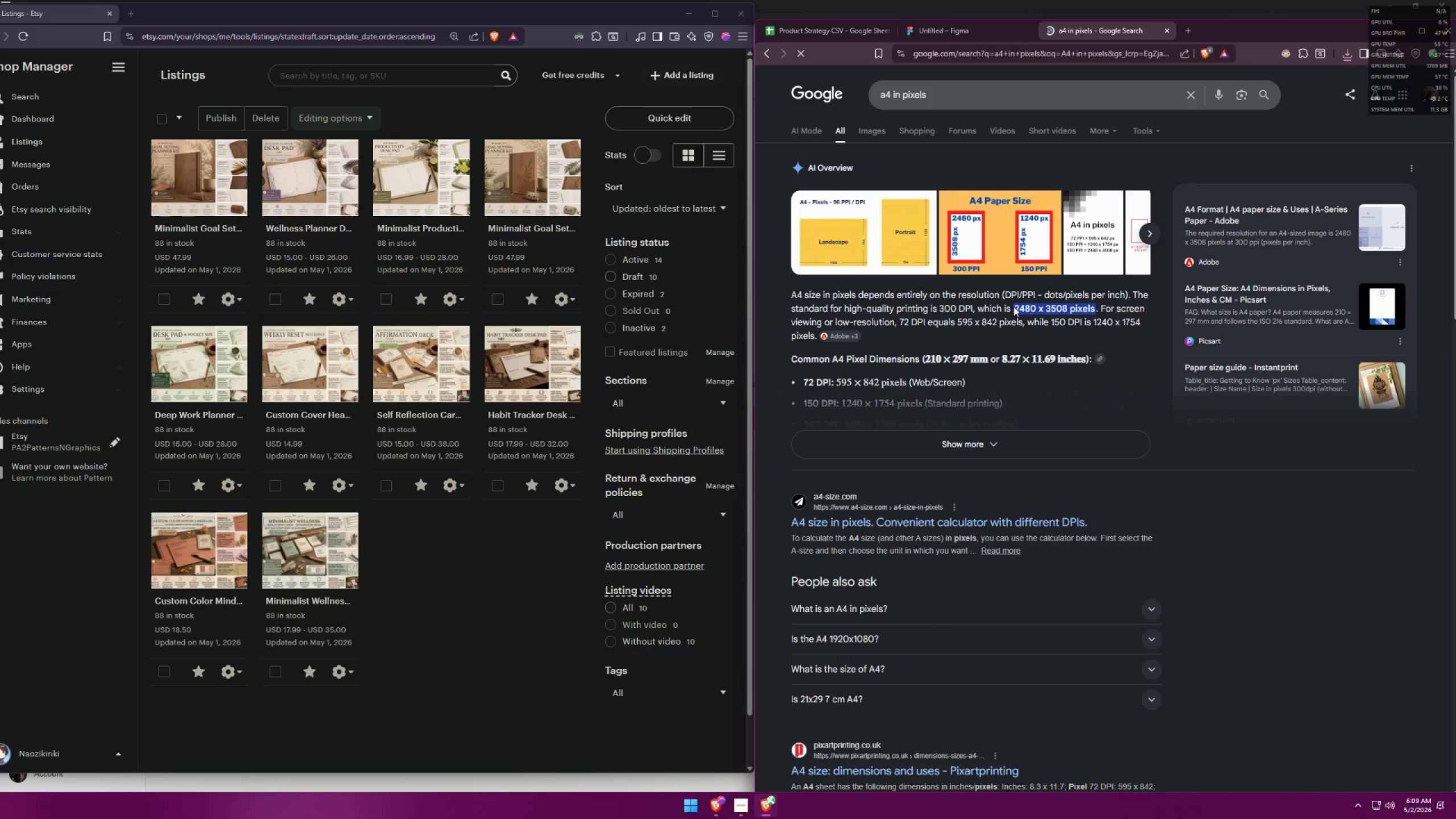 
left_click([1017, 309])
 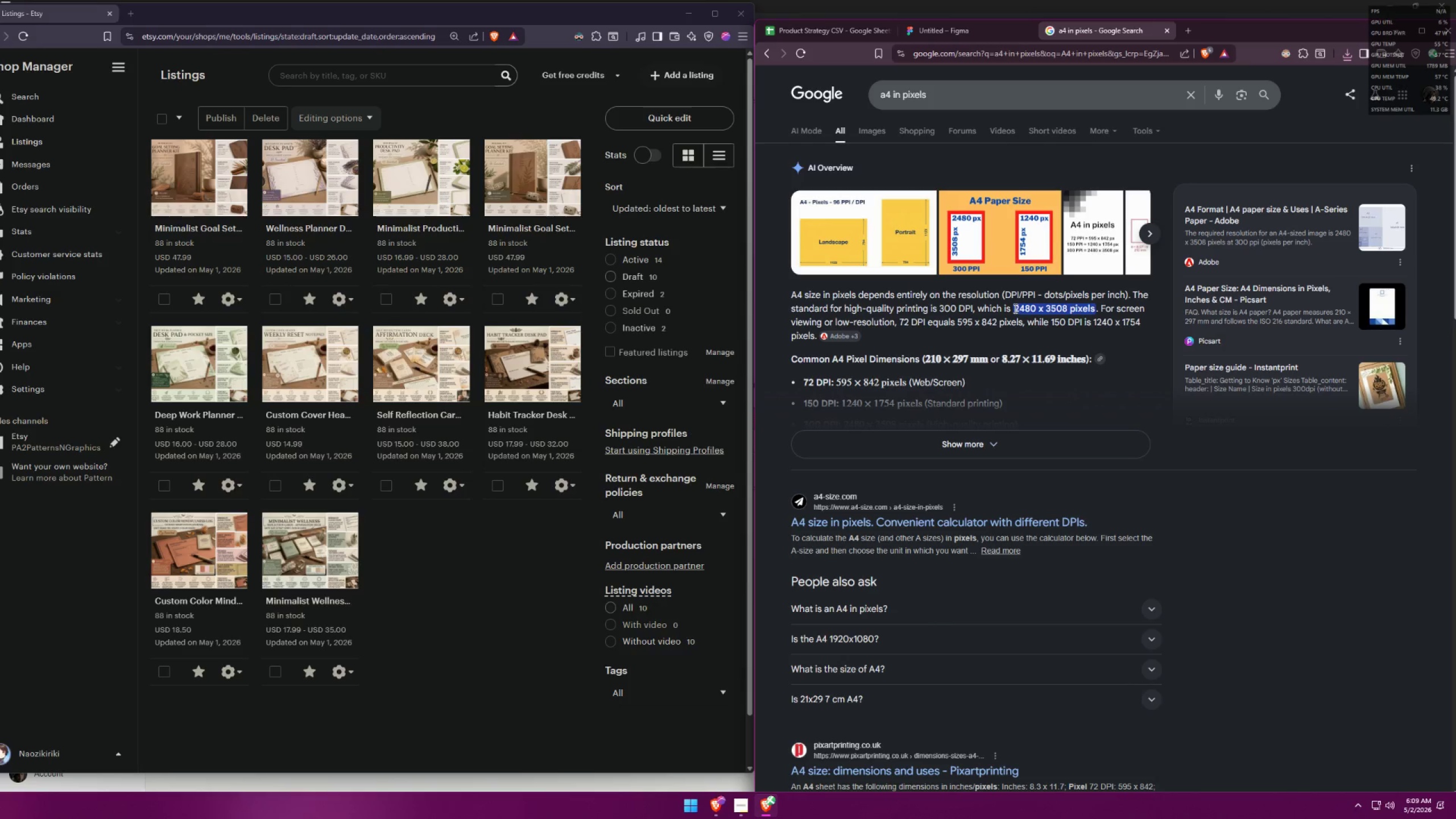 
left_click_drag(start_coordinate=[1014, 308], to_coordinate=[1034, 309])
 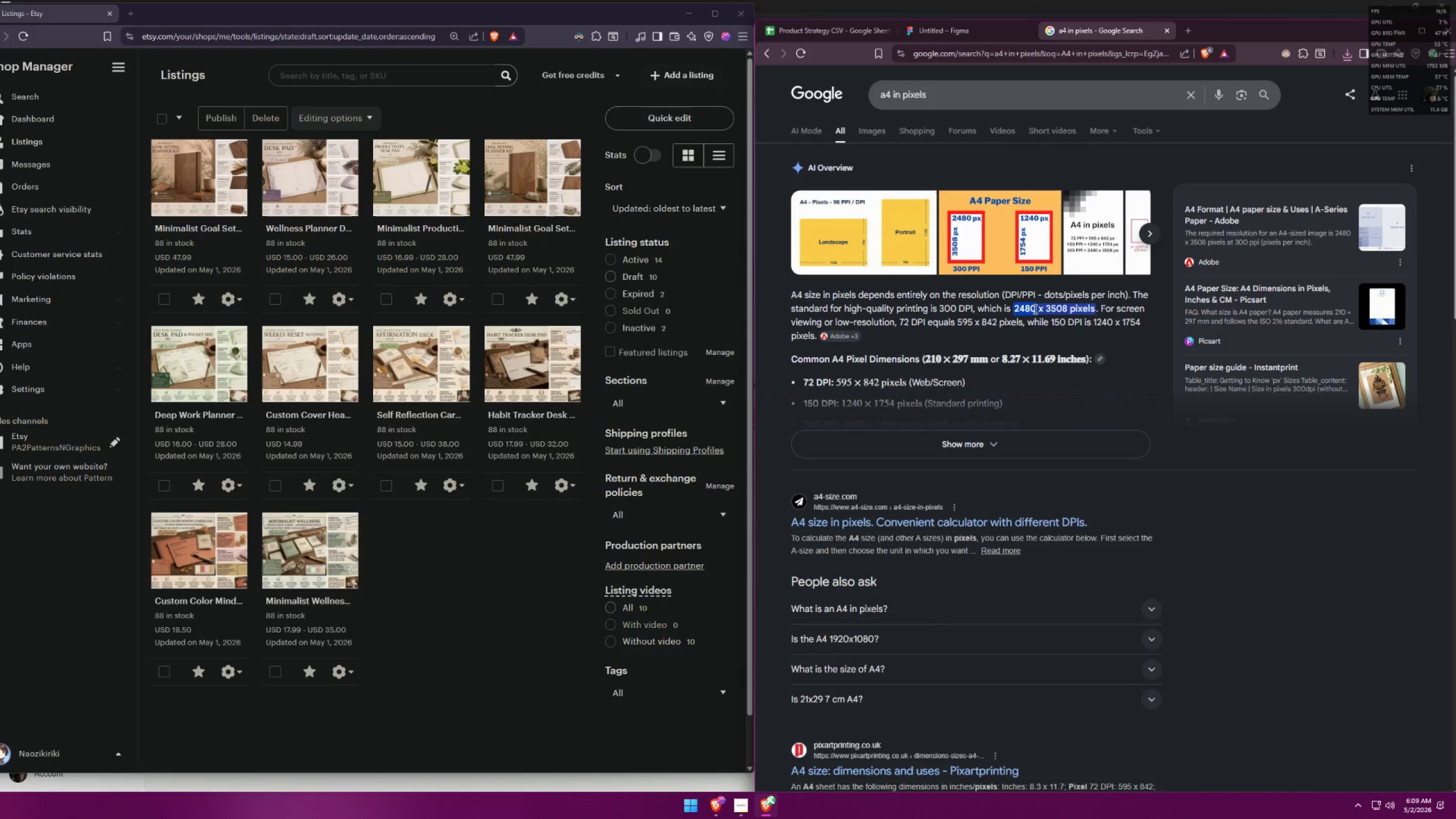 
key(Control+ControlLeft)
 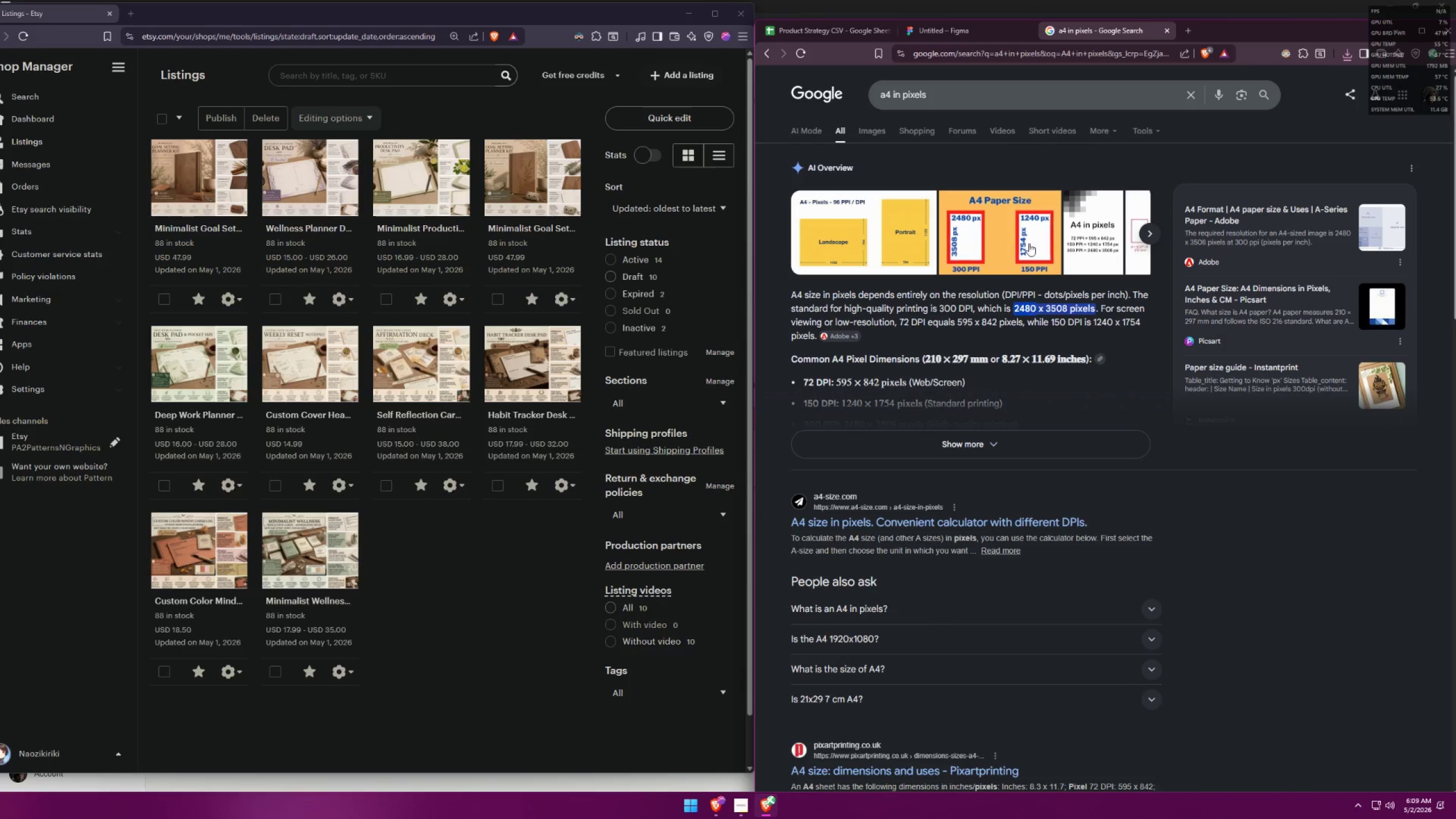 
key(Control+C)
 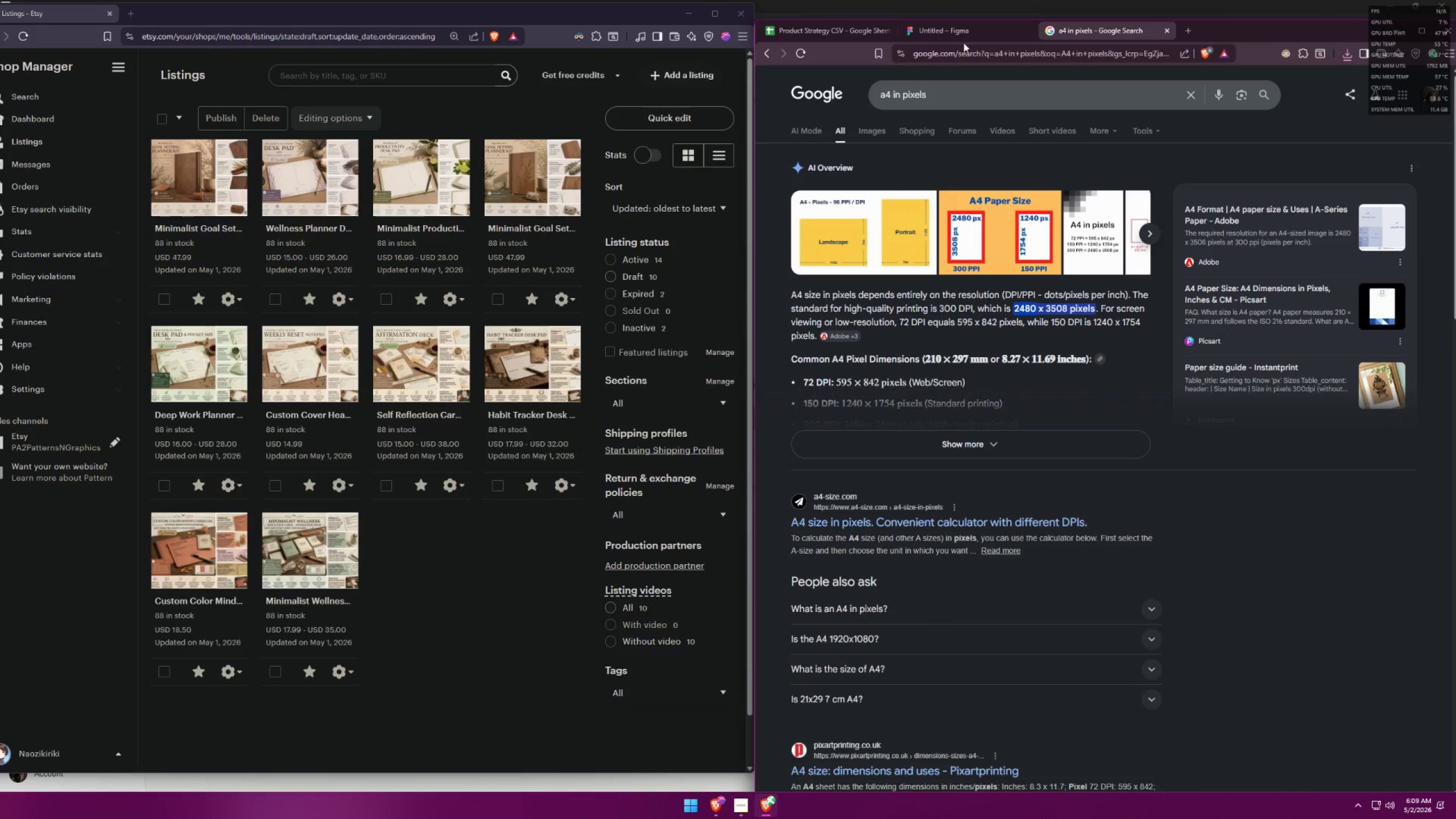 
left_click([967, 28])
 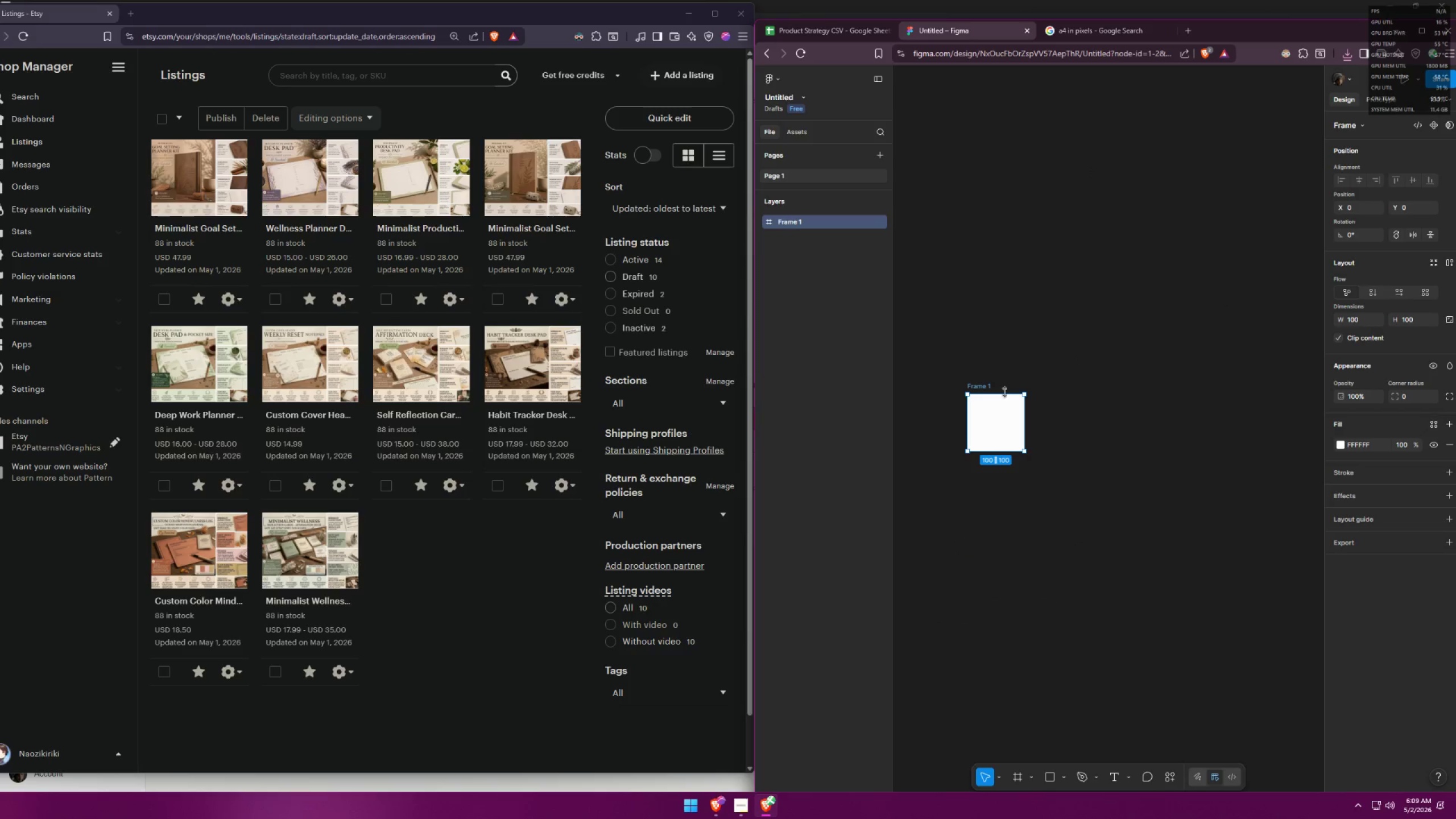 
double_click([985, 387])
 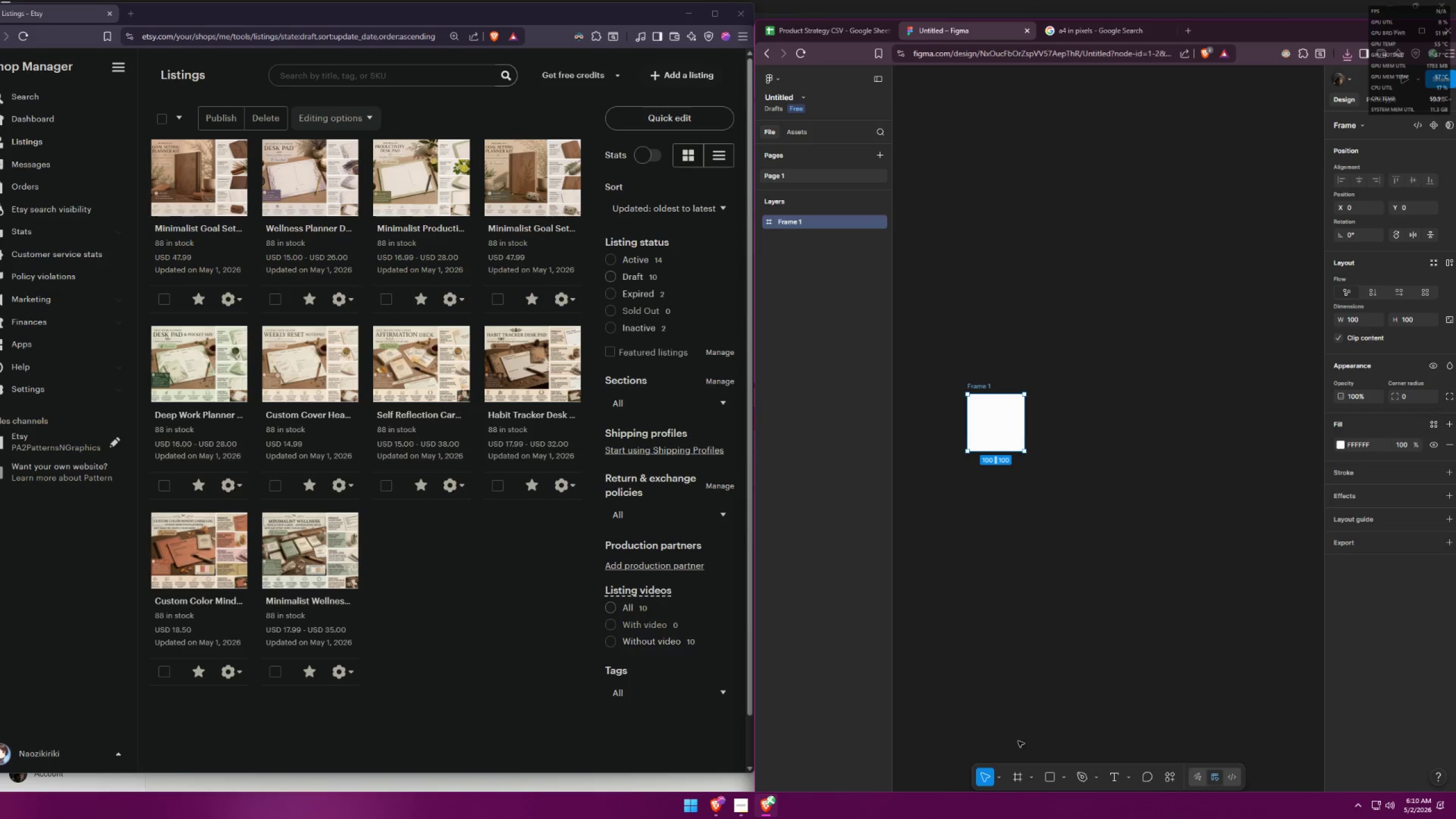 
left_click([1011, 780])
 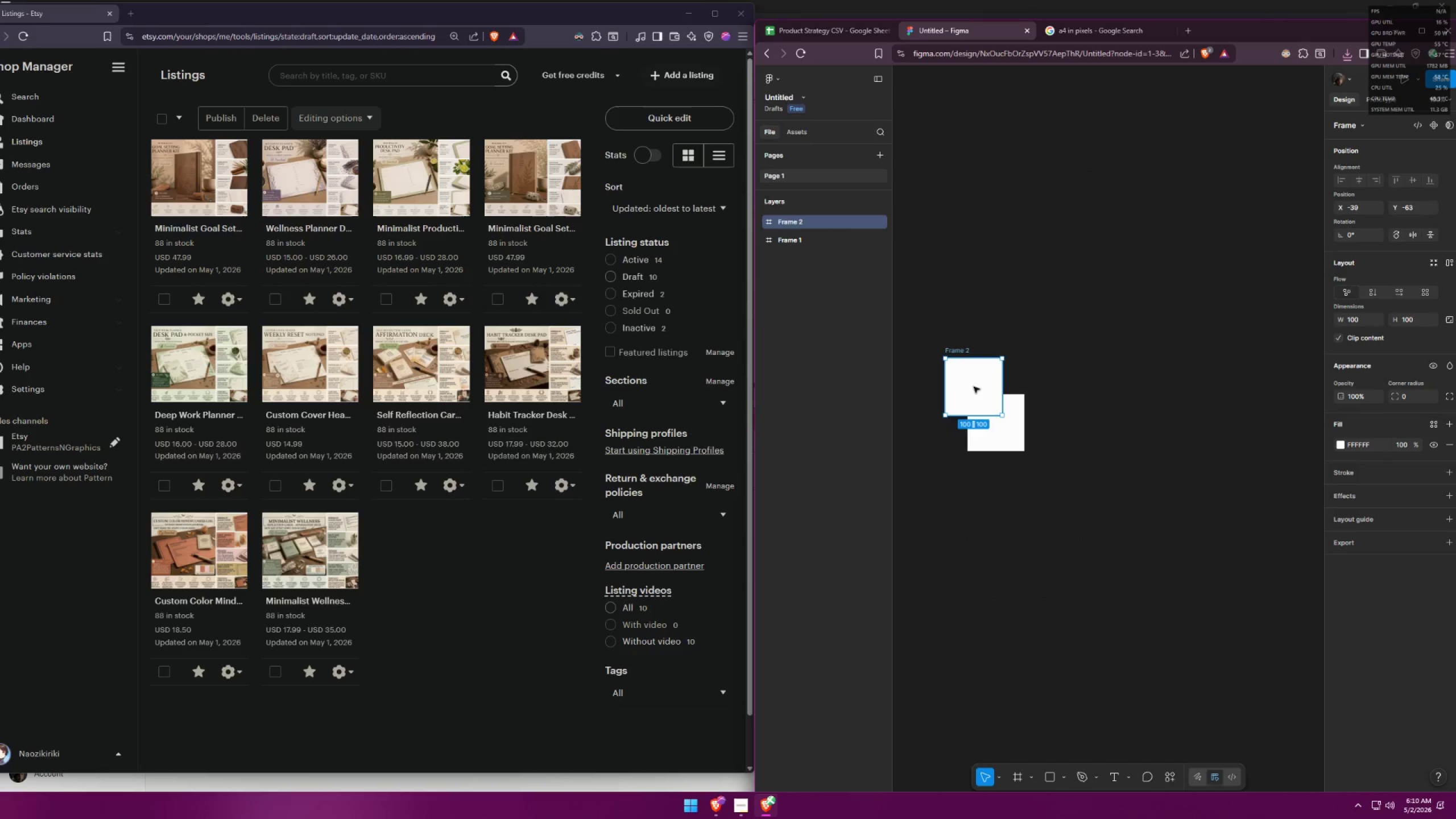 
left_click([982, 388])
 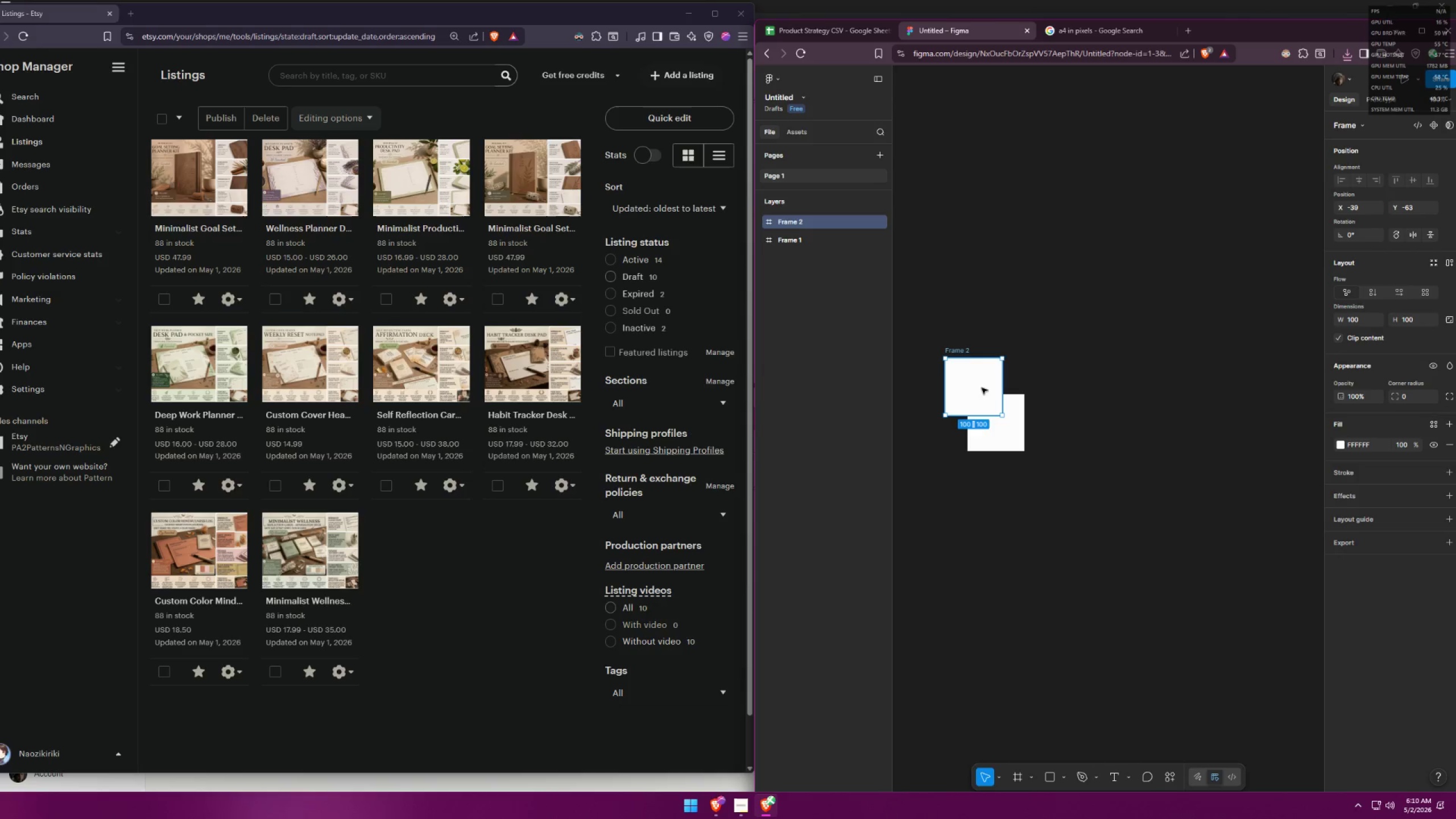 
key(Control+ControlLeft)
 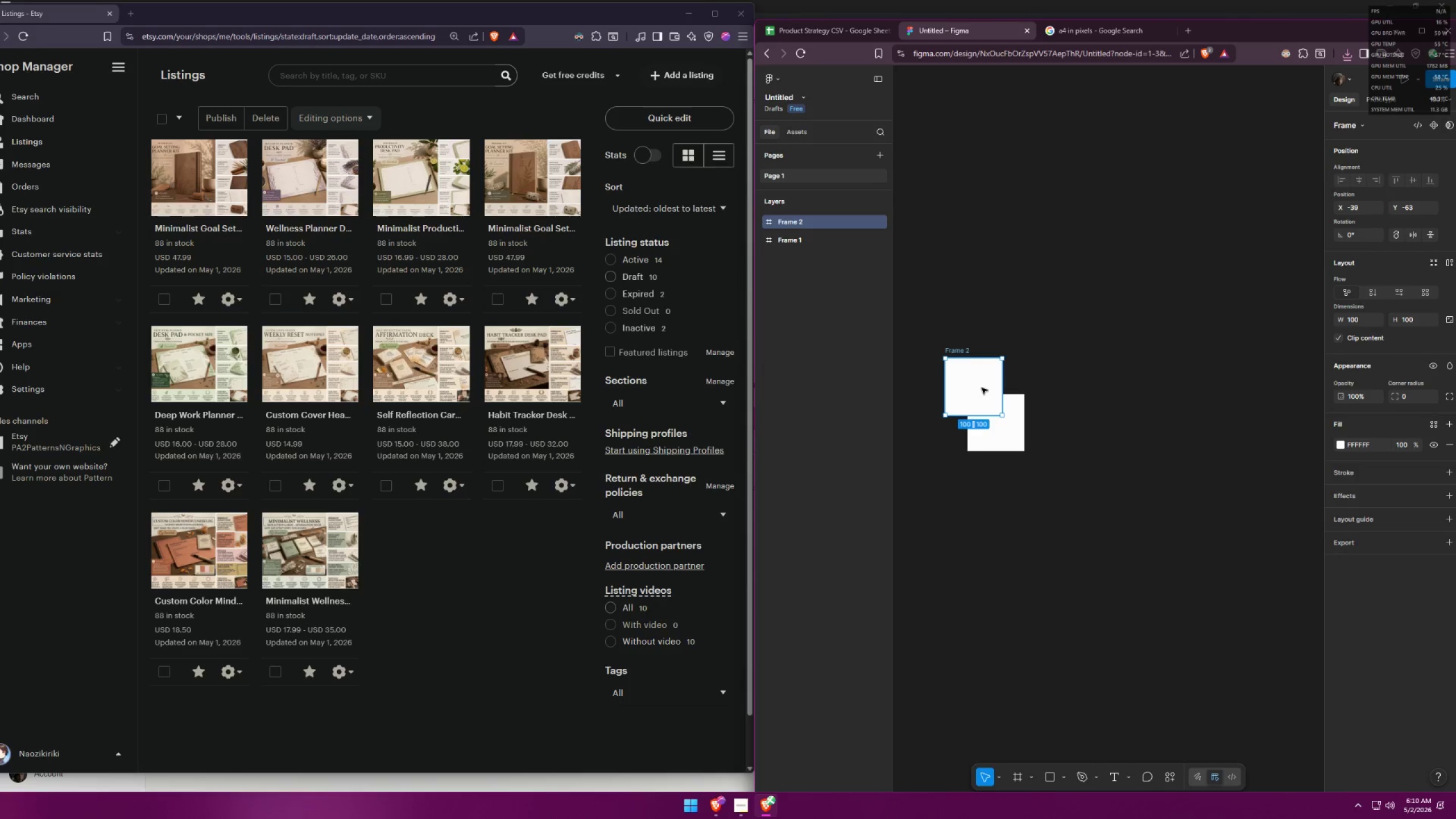 
key(Control+X)
 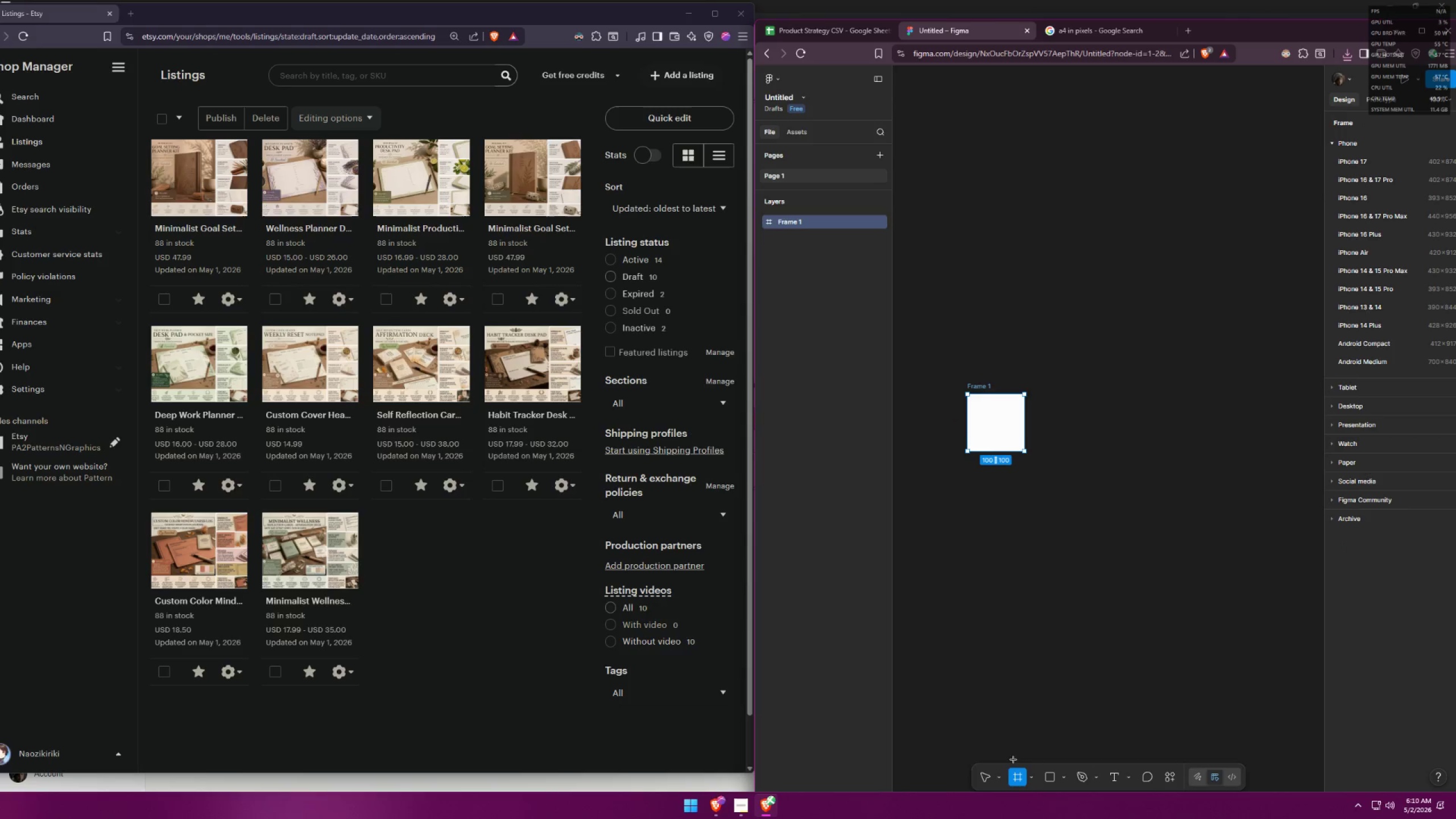 
wait(6.75)
 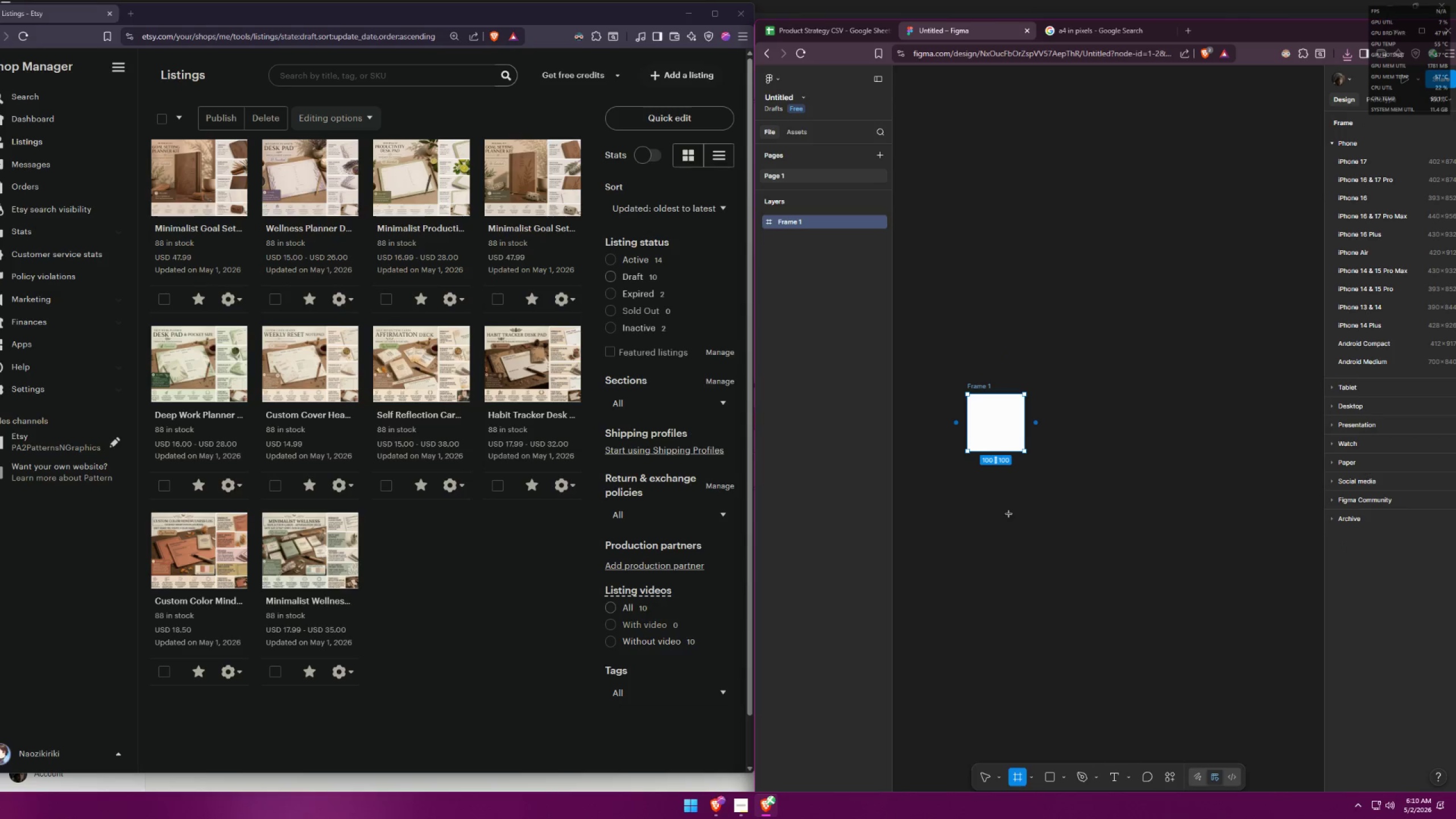 
double_click([1058, 411])
 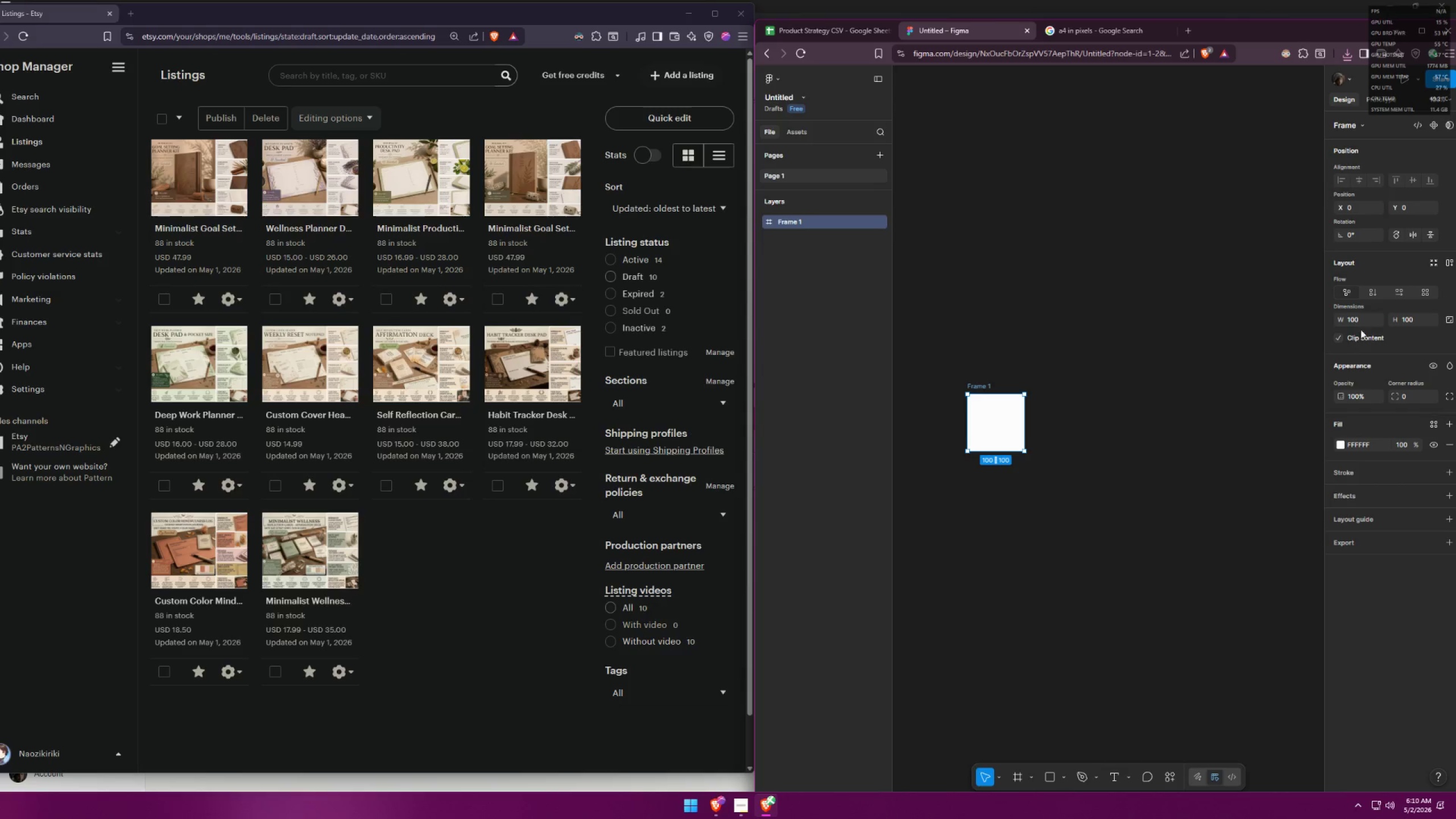 
left_click_drag(start_coordinate=[1359, 318], to_coordinate=[1342, 318])
 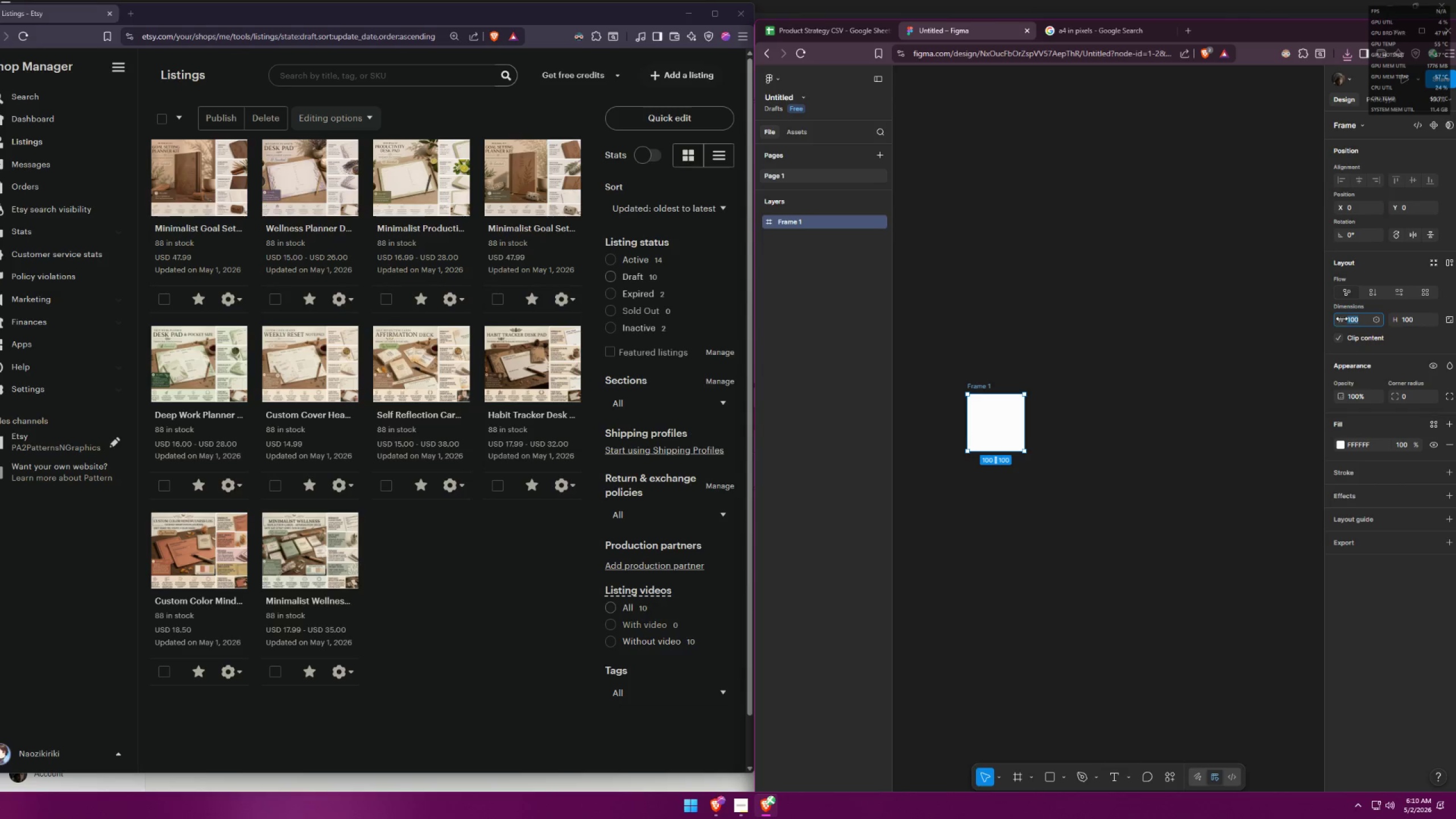 
key(Control+ControlLeft)
 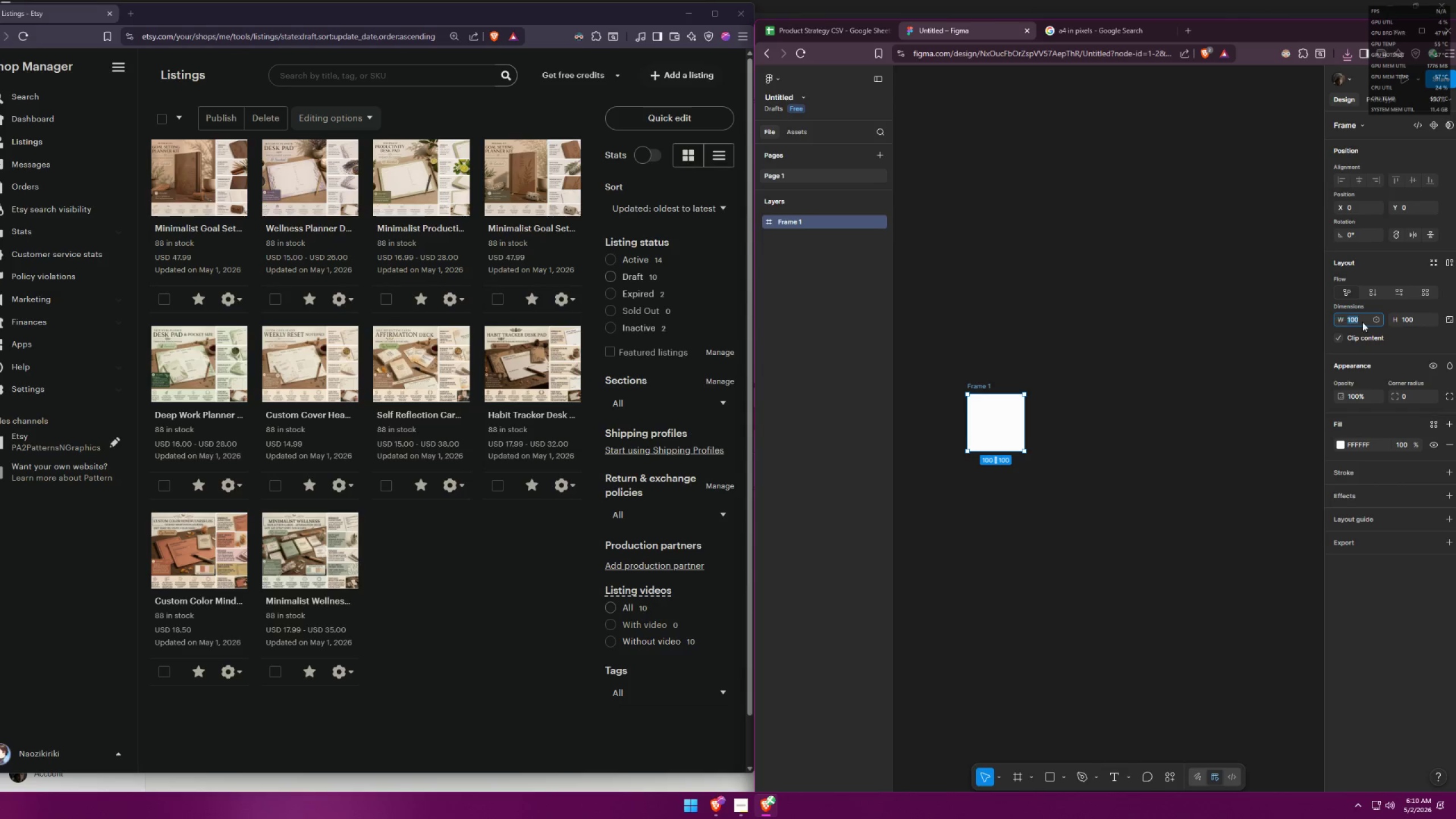 
key(Control+V)
 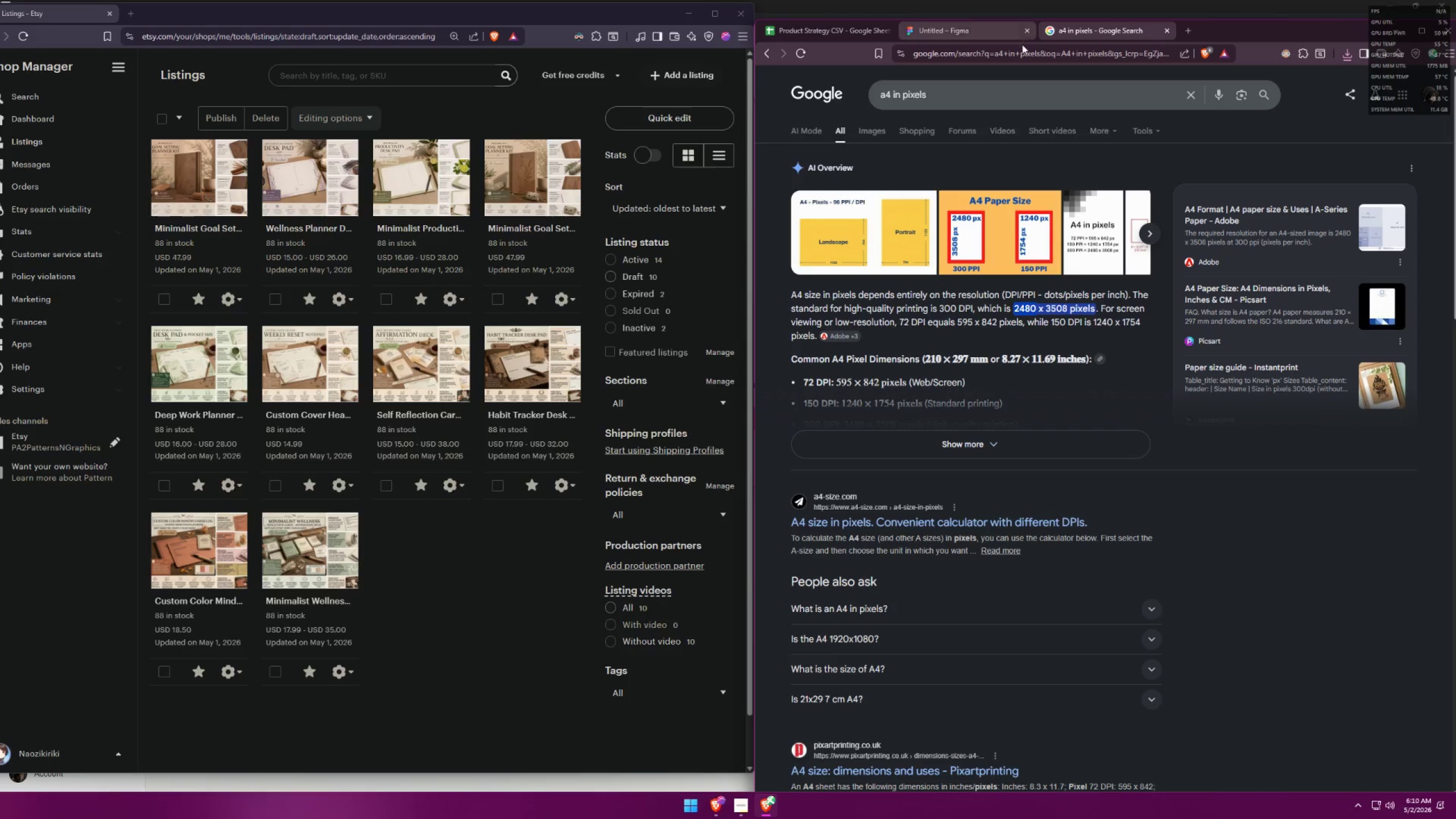 
left_click([995, 35])
 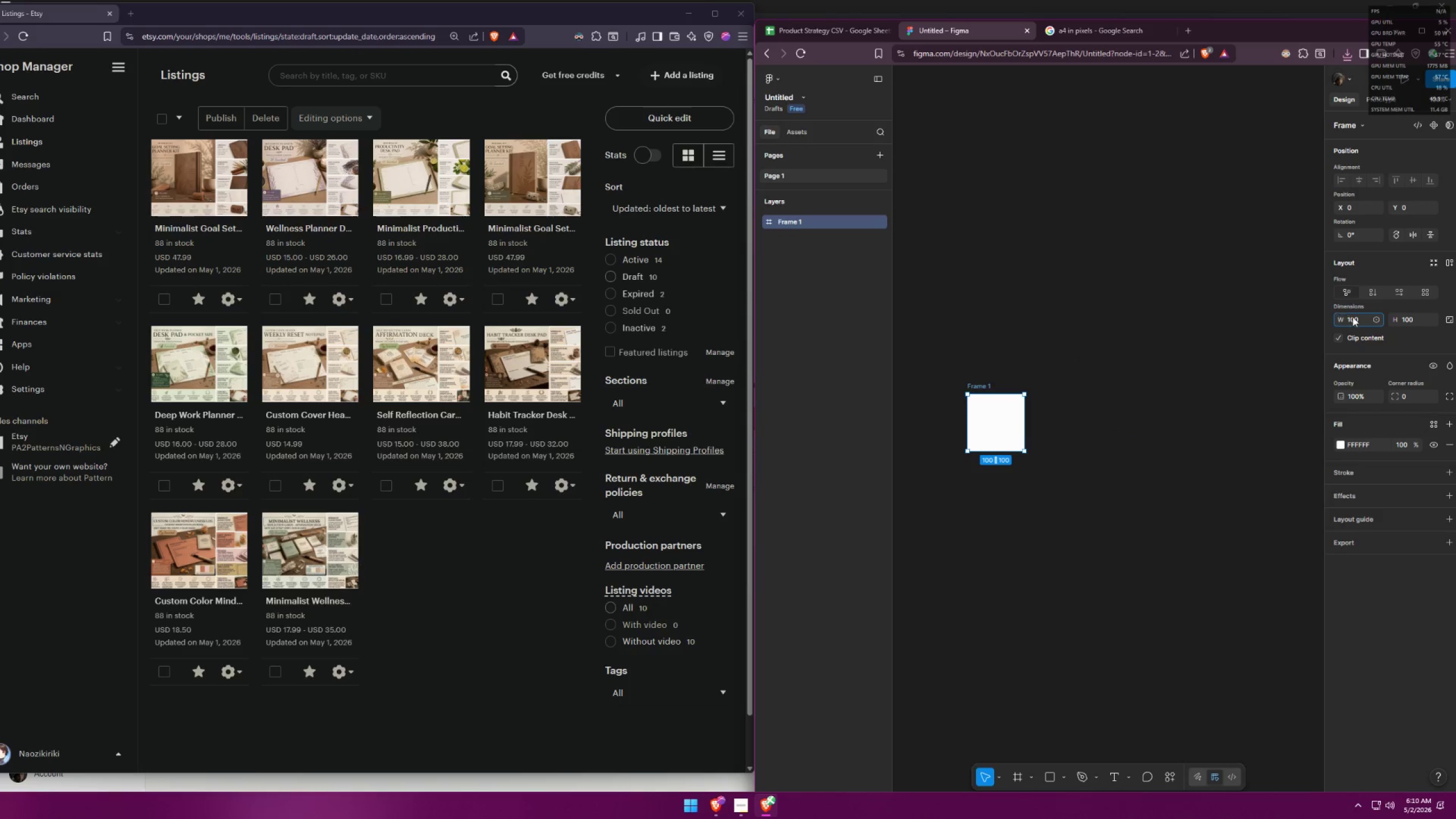 
left_click_drag(start_coordinate=[1356, 318], to_coordinate=[1334, 321])
 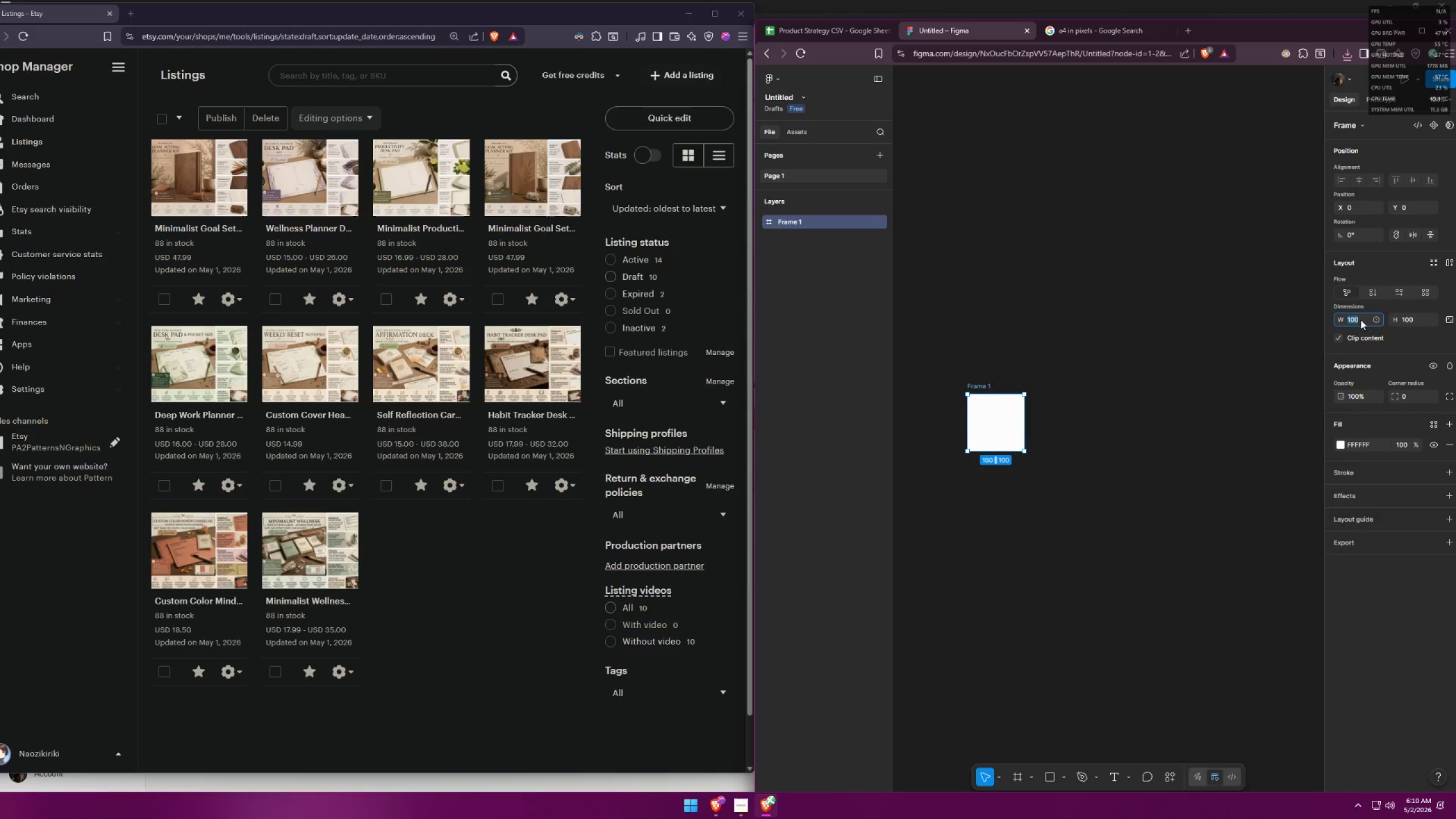 
type(2480)
 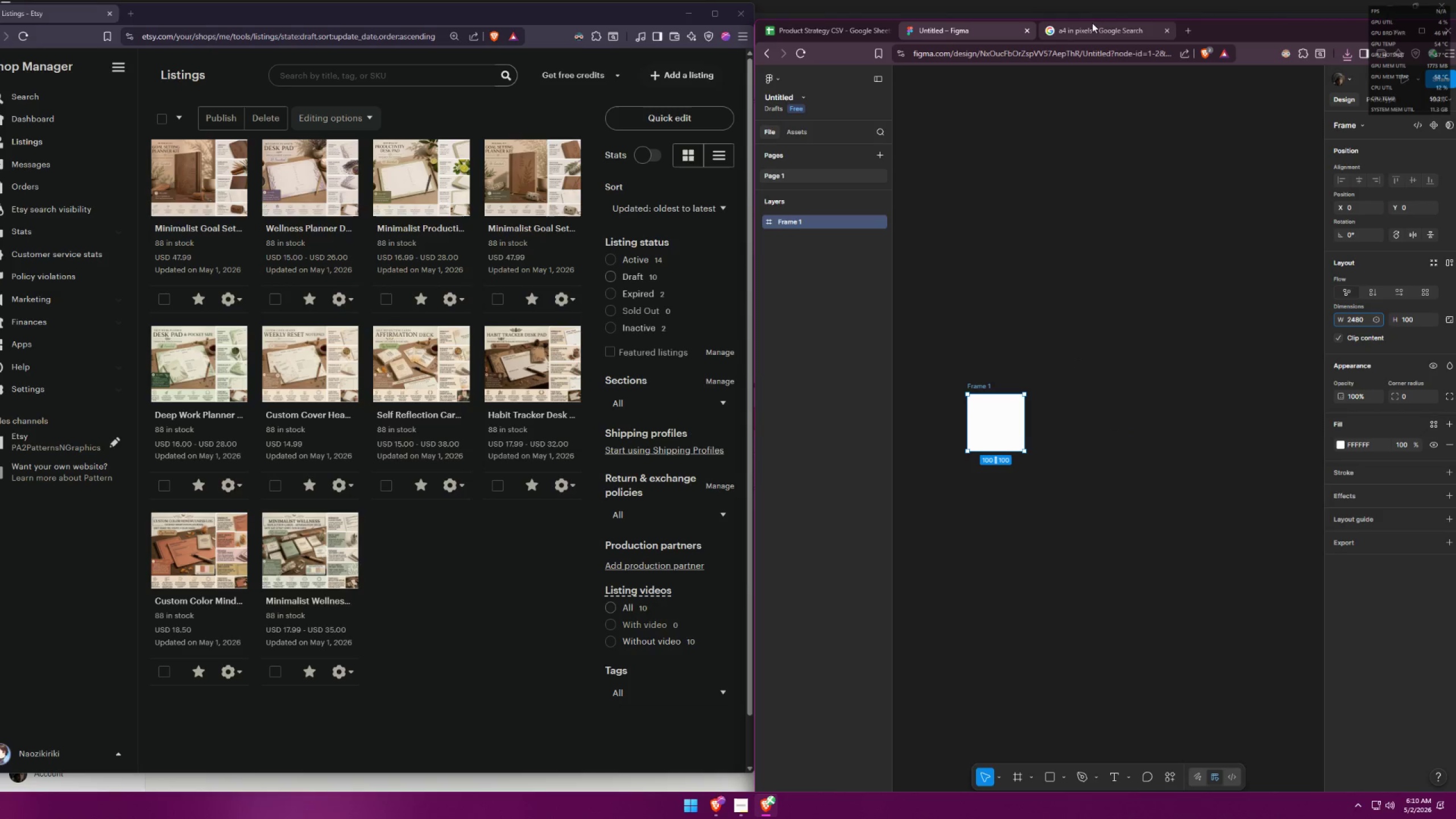 
left_click([1089, 30])
 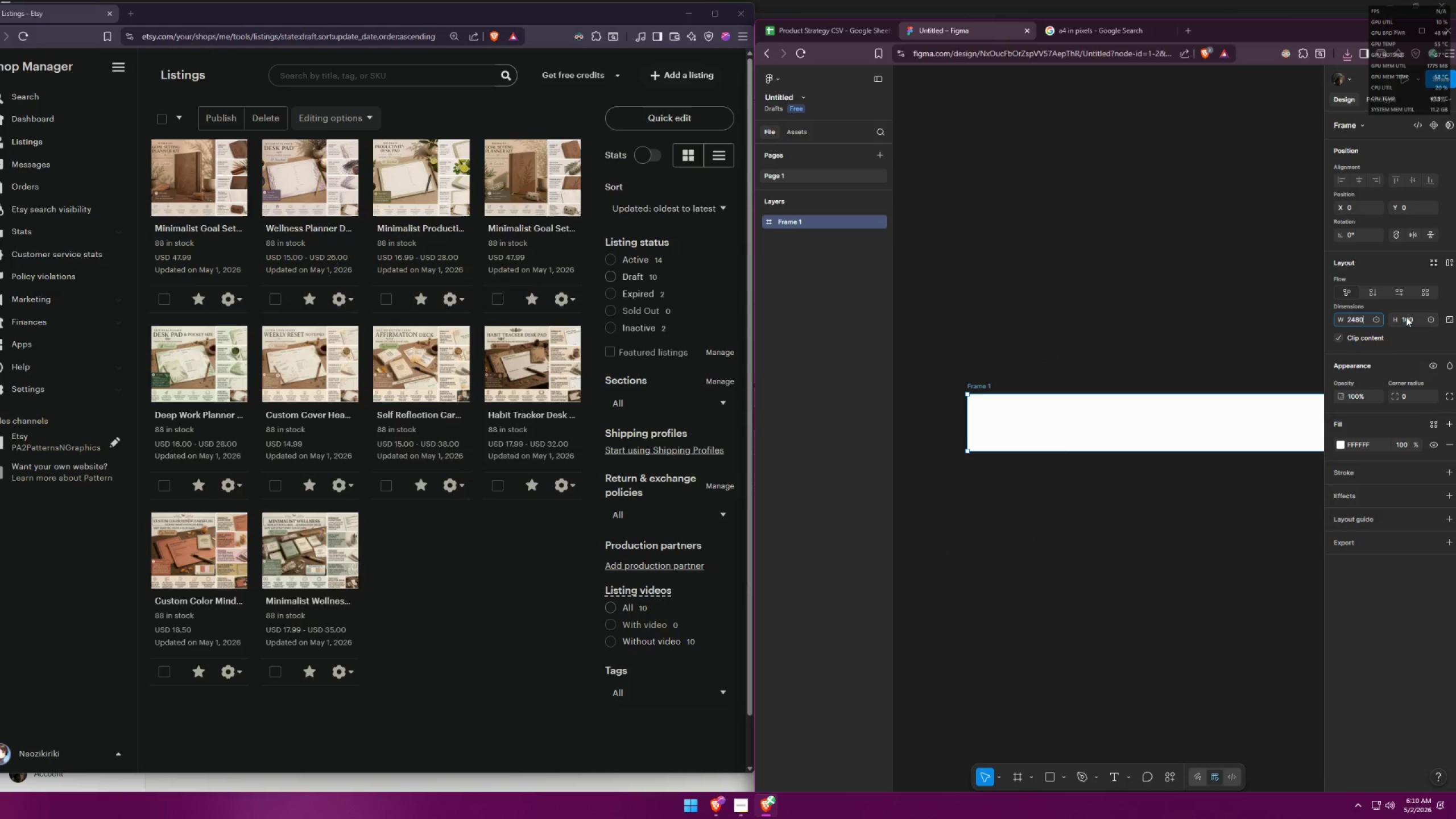 
left_click_drag(start_coordinate=[1416, 318], to_coordinate=[1397, 317])
 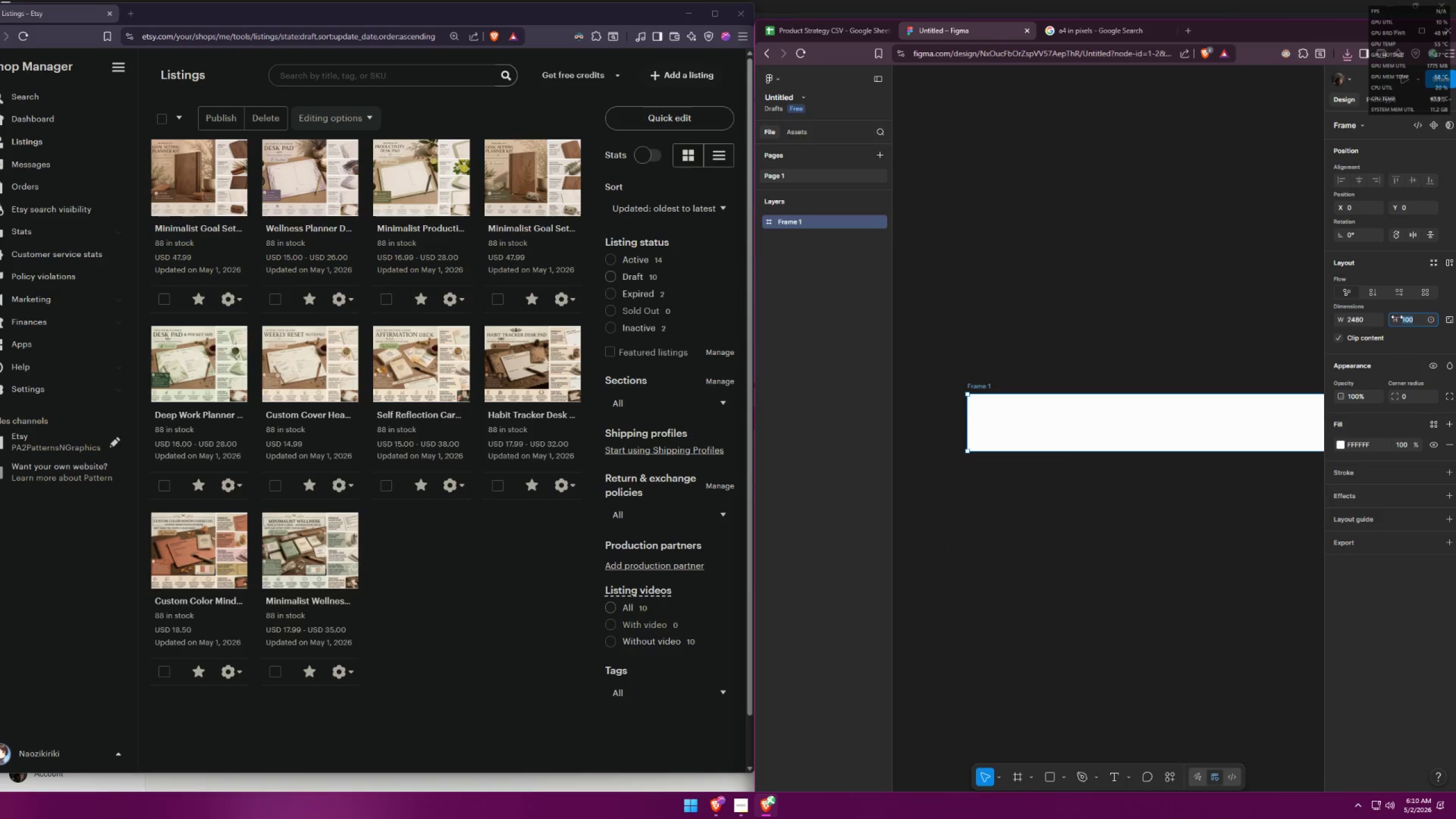 
type(35)
 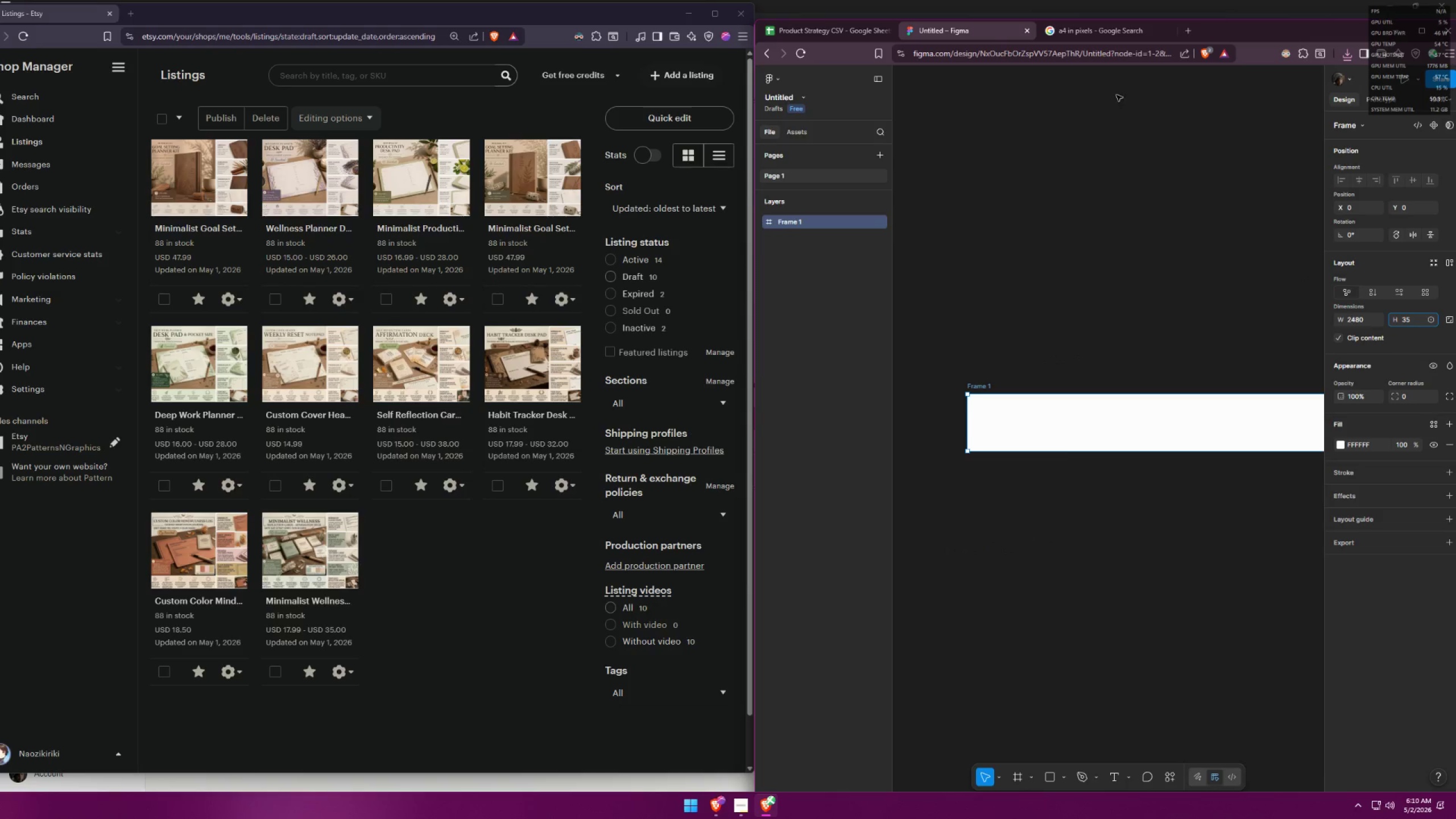 
left_click([1088, 34])
 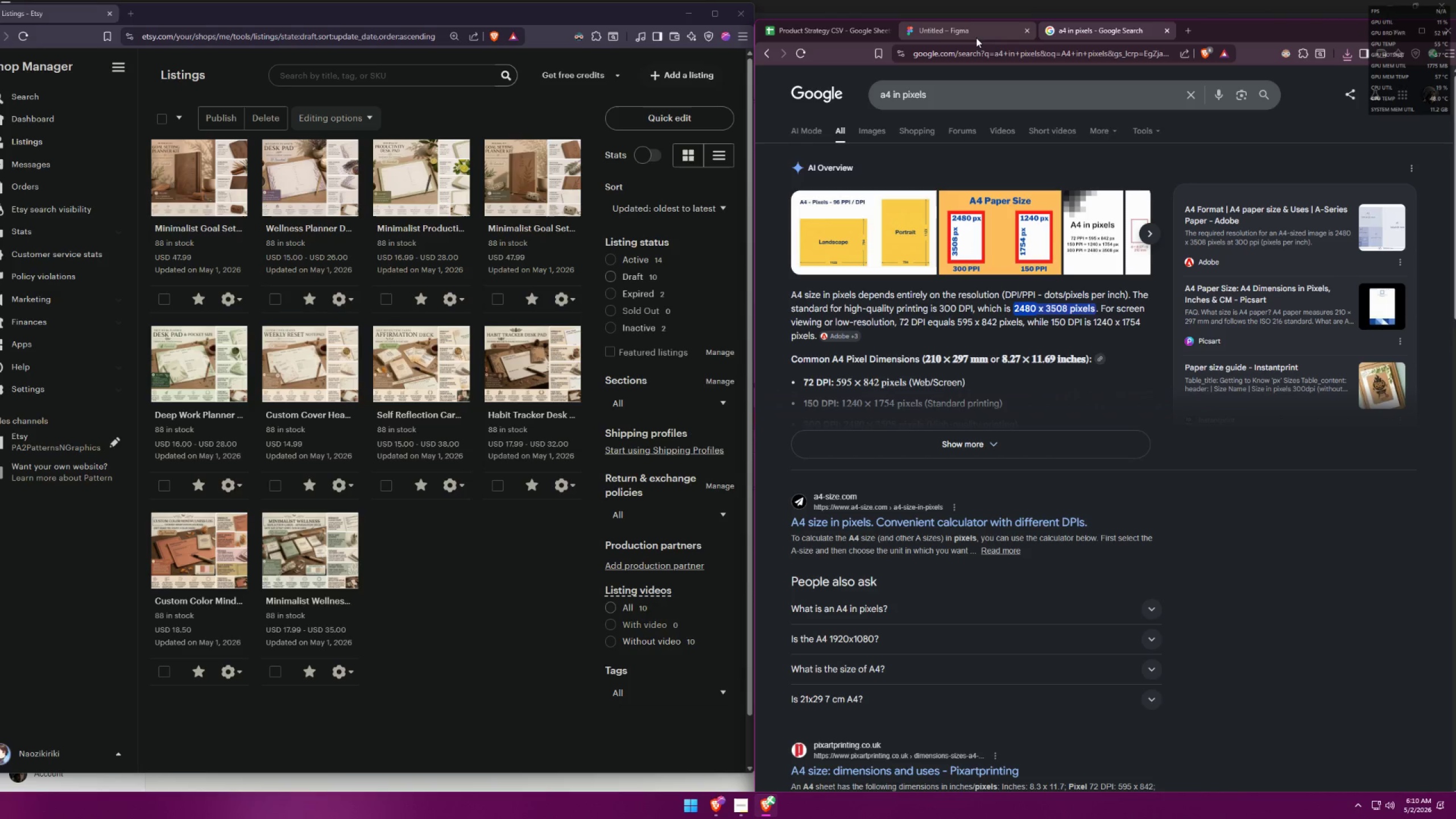 
left_click([961, 39])
 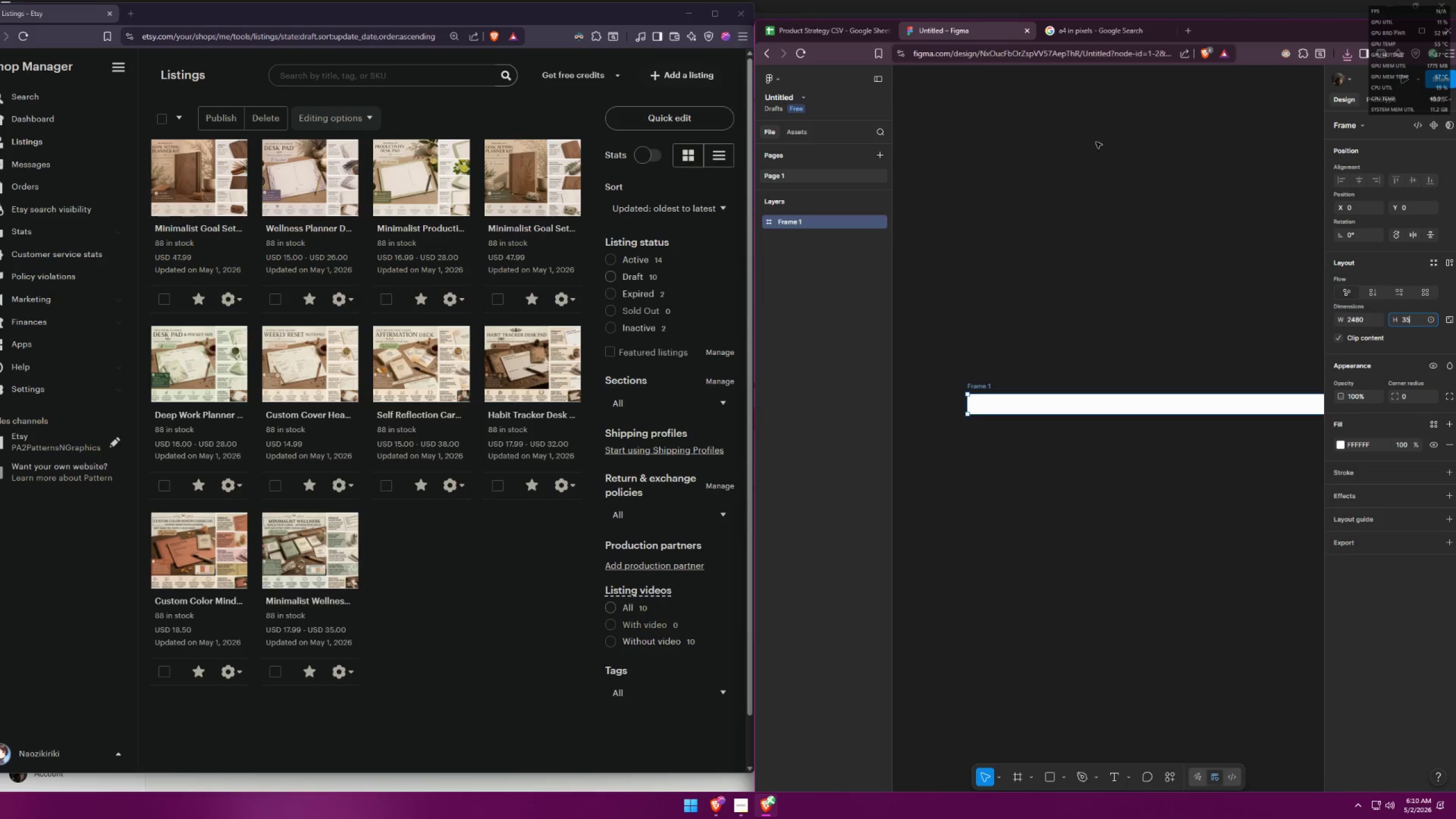 
type(08)
 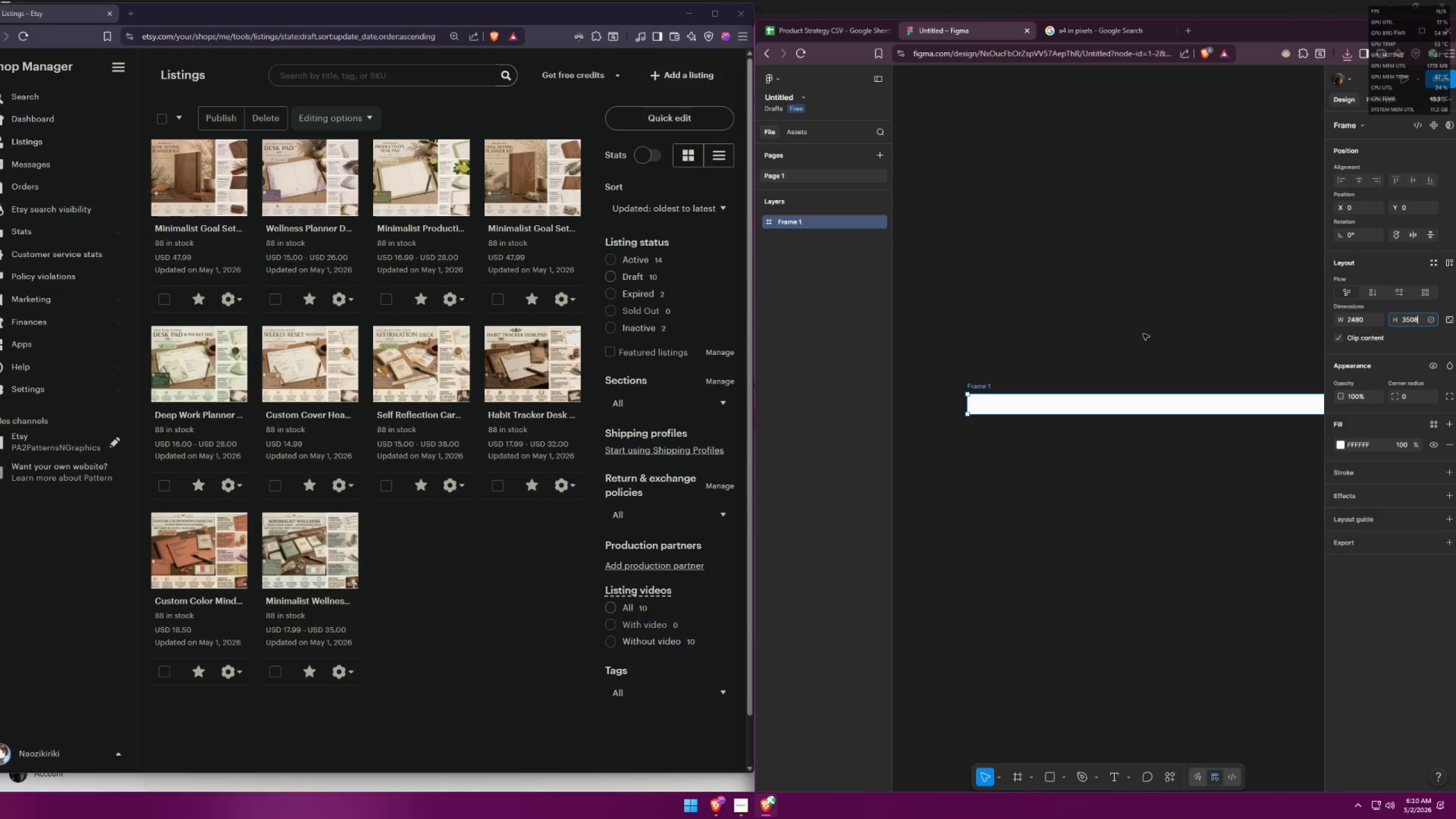 
left_click([1415, 338])
 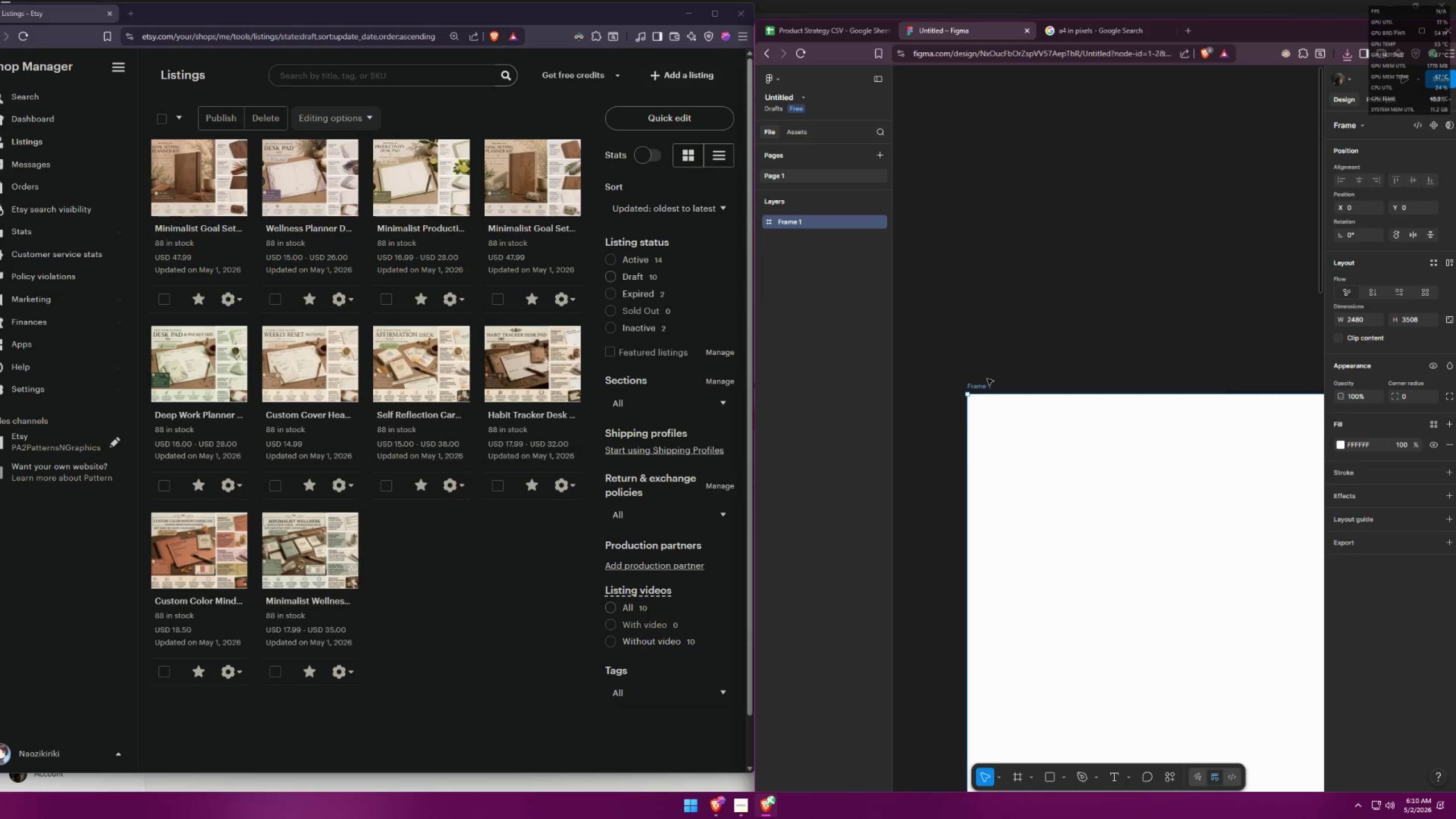 
hold_key(key=ControlLeft, duration=1.09)
scroll: coordinate [940, 294], scroll_direction: down, amount: 14.0
 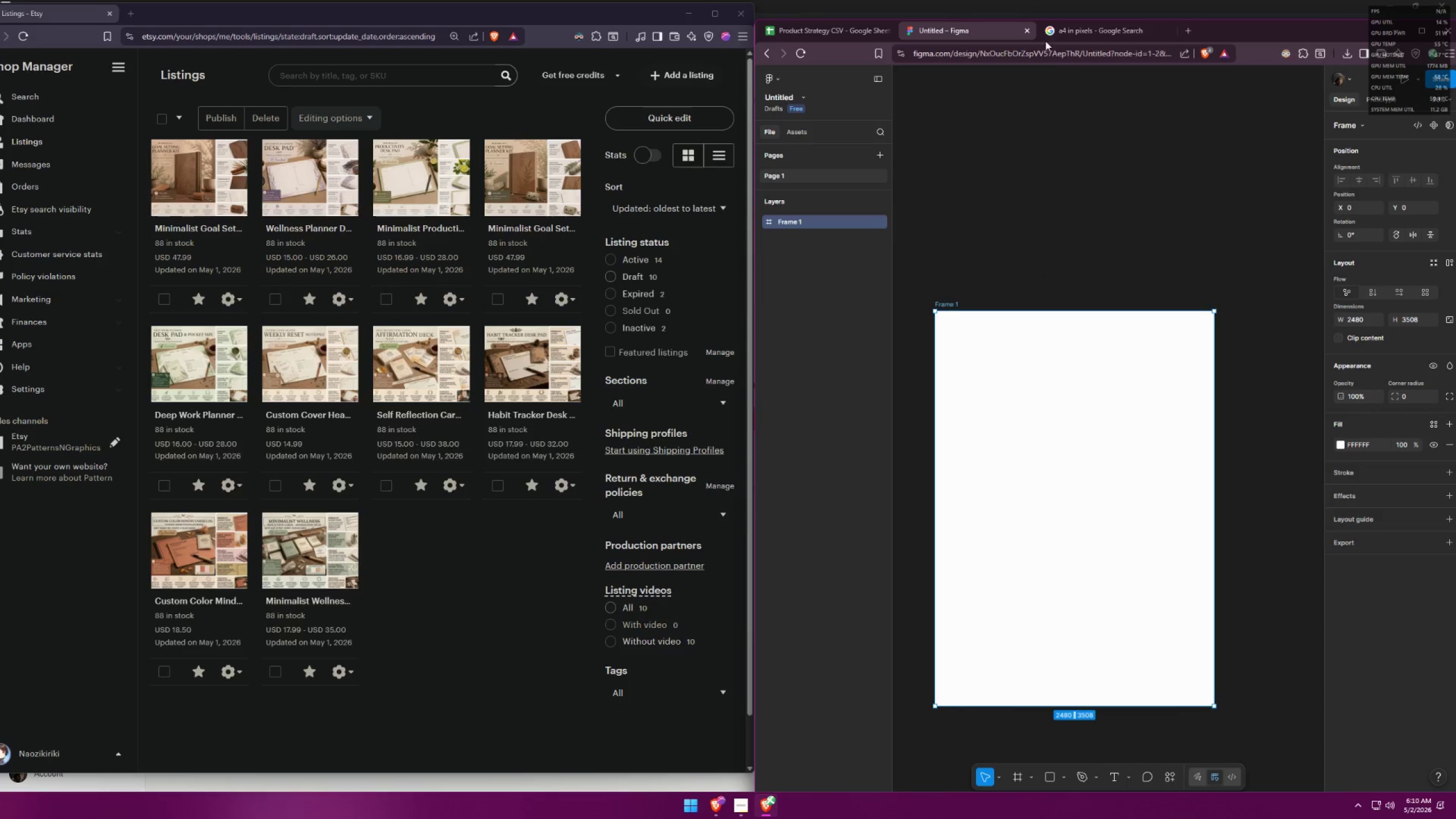 
left_click([1069, 35])
 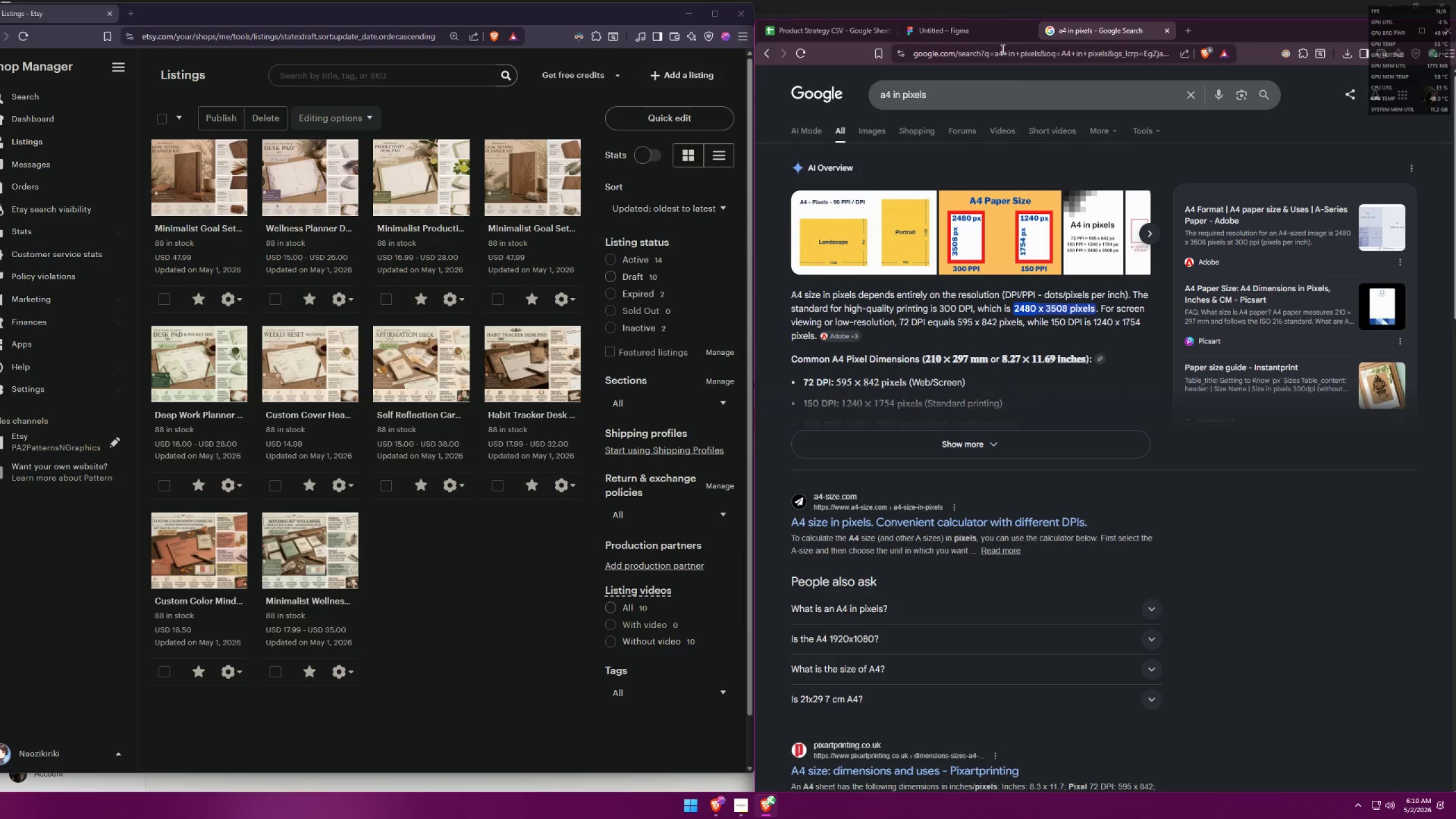 
wait(5.72)
 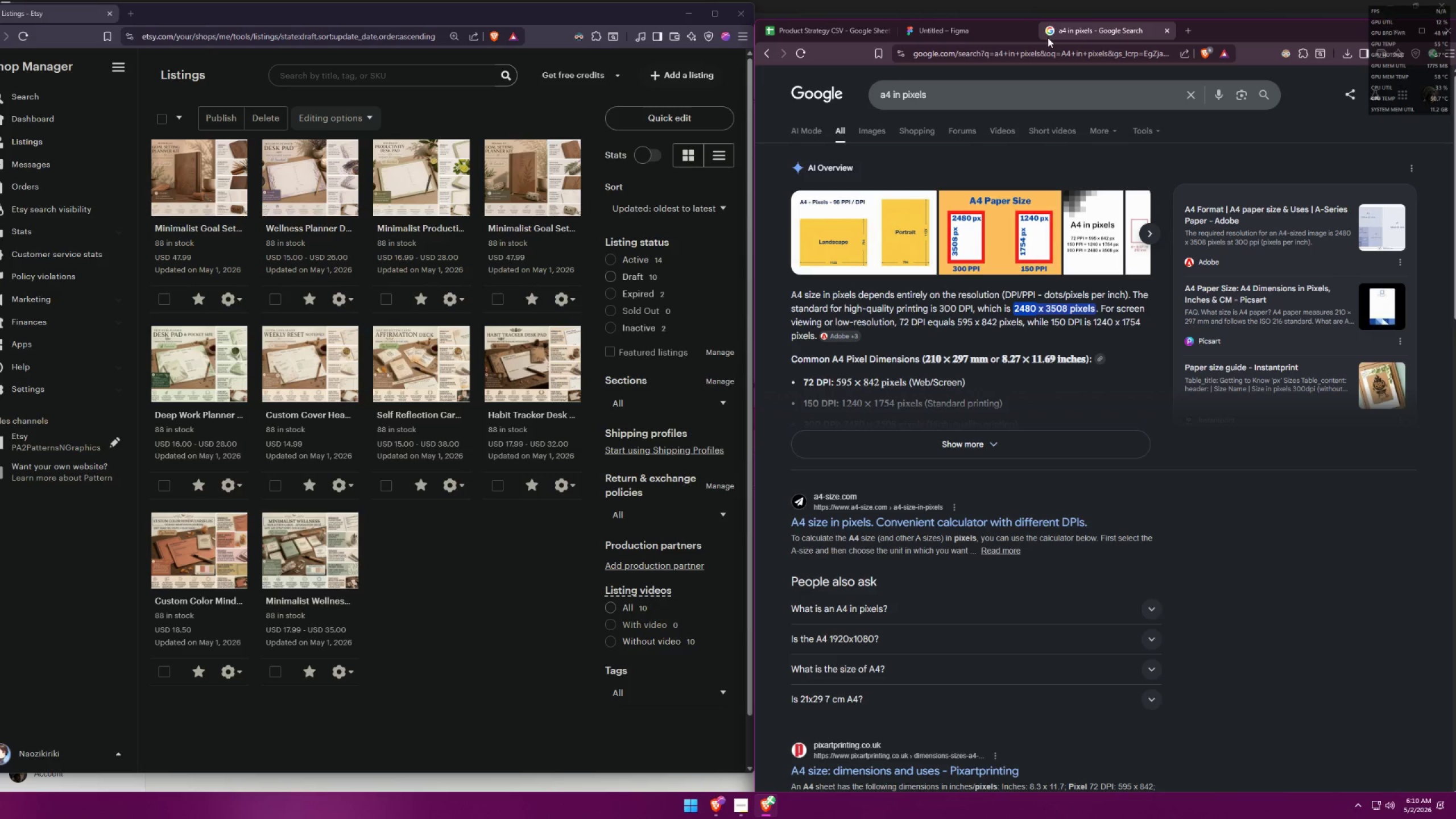 
left_click([1079, 30])
 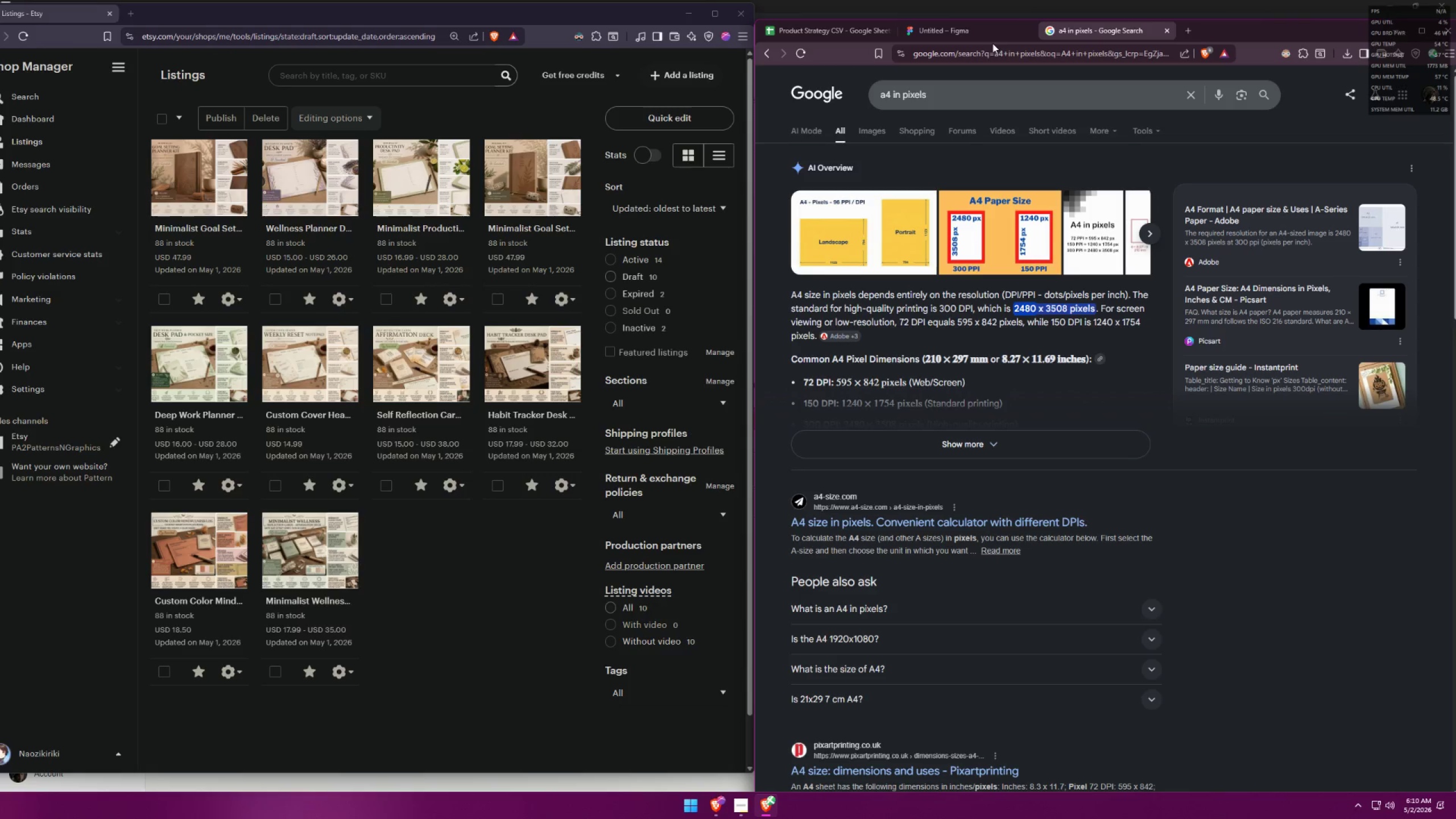 
left_click([988, 38])
 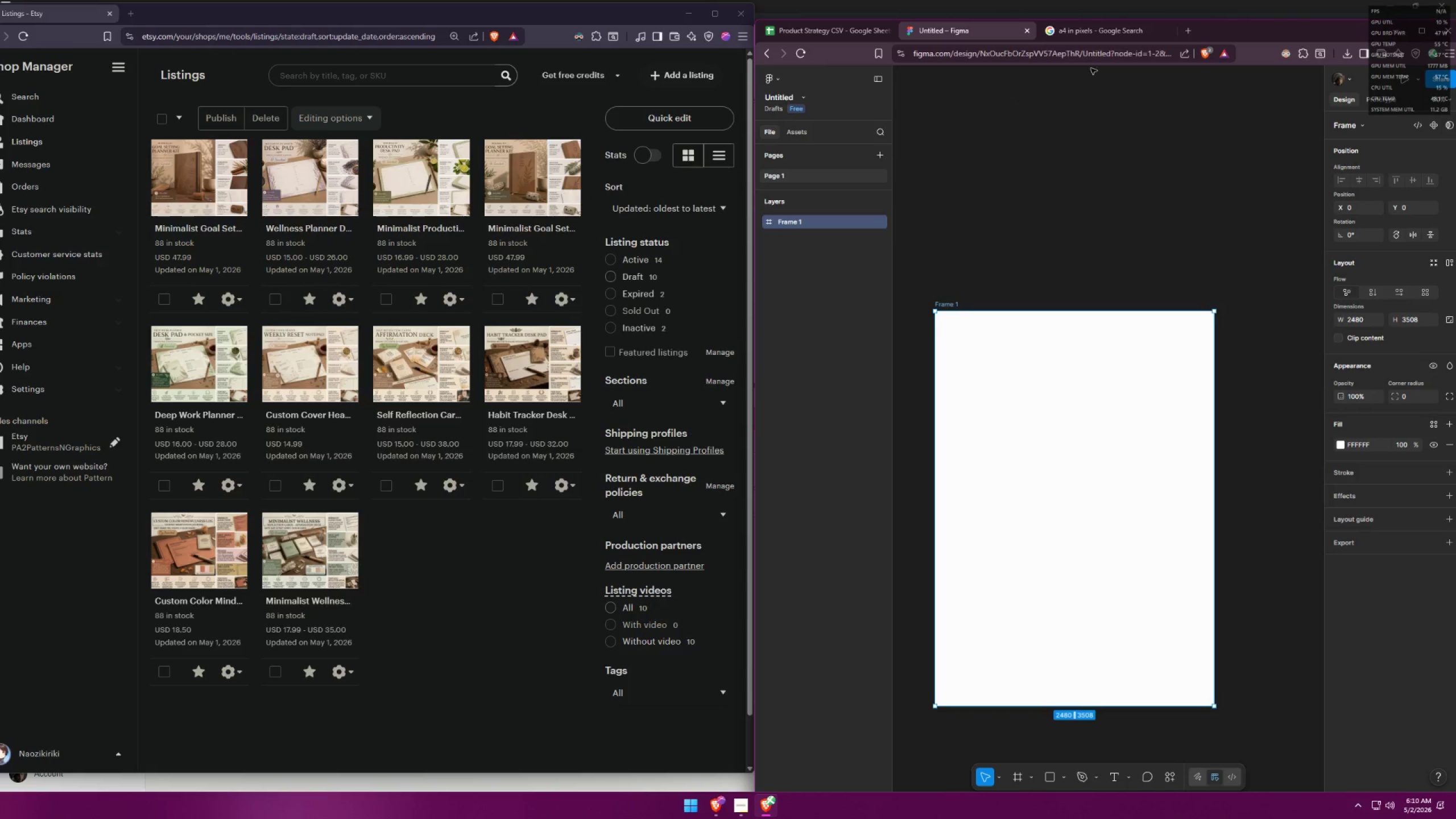 
left_click([1098, 30])
 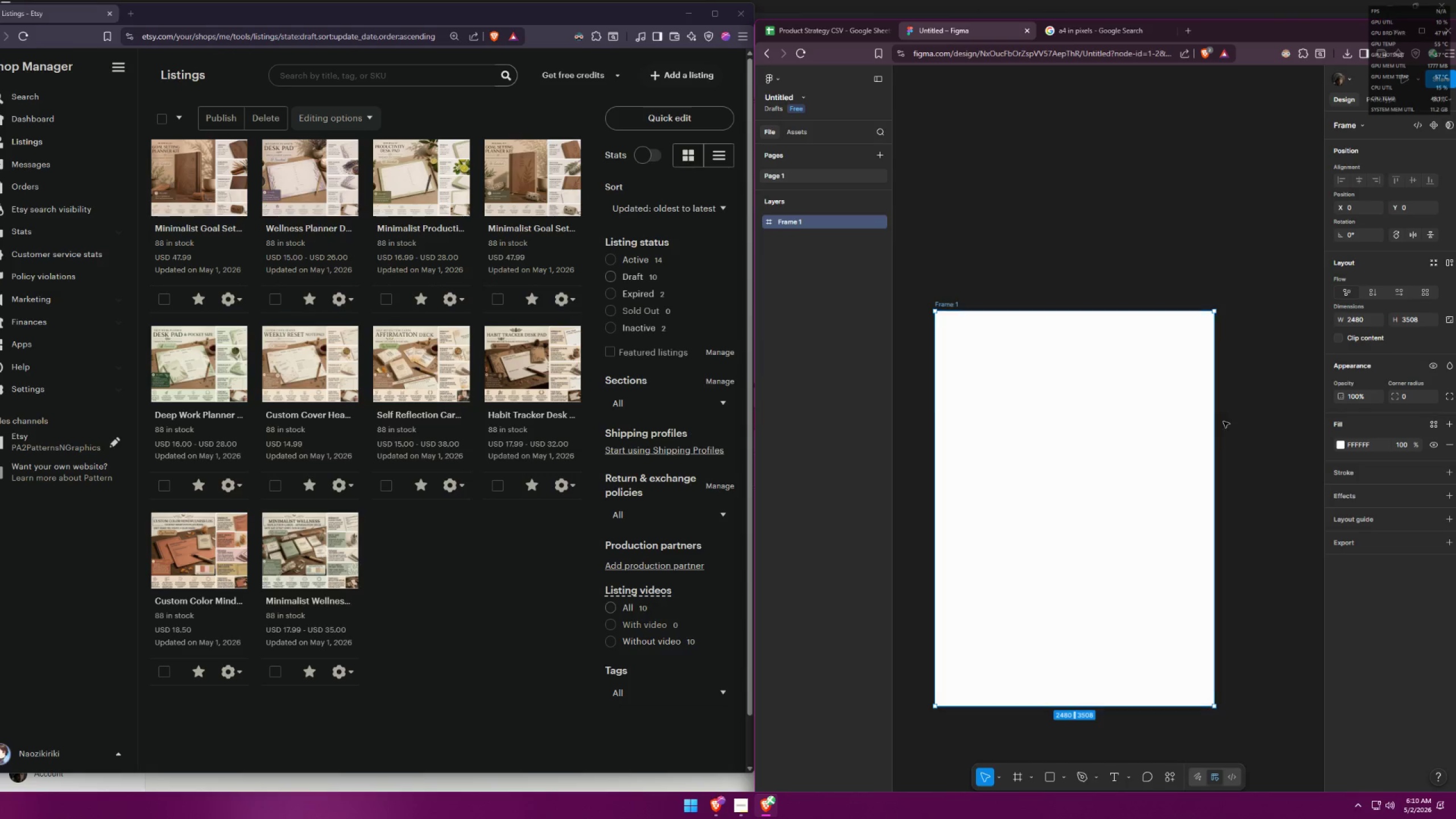 
left_click([1261, 404])
 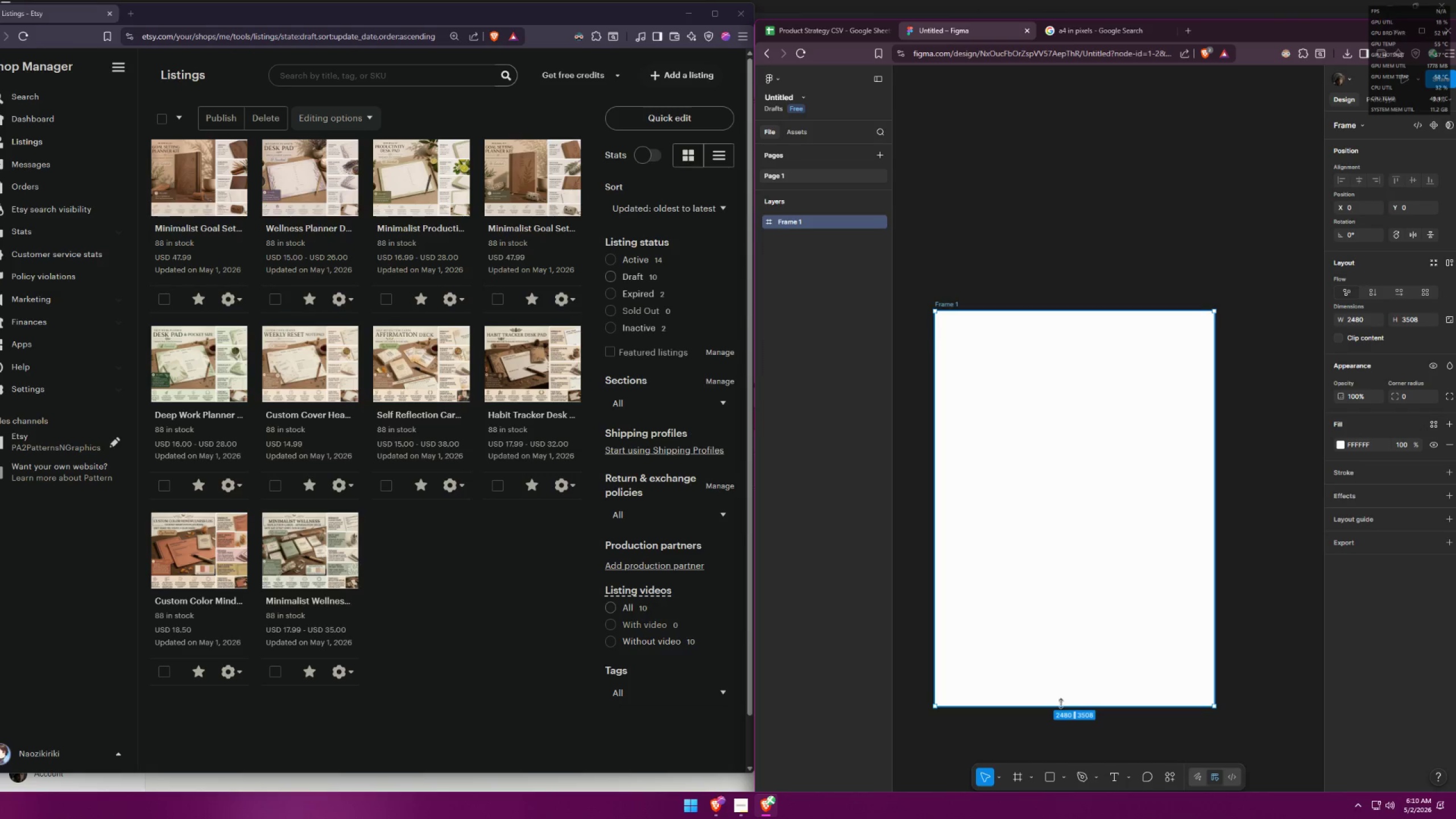 
left_click([1112, 776])
 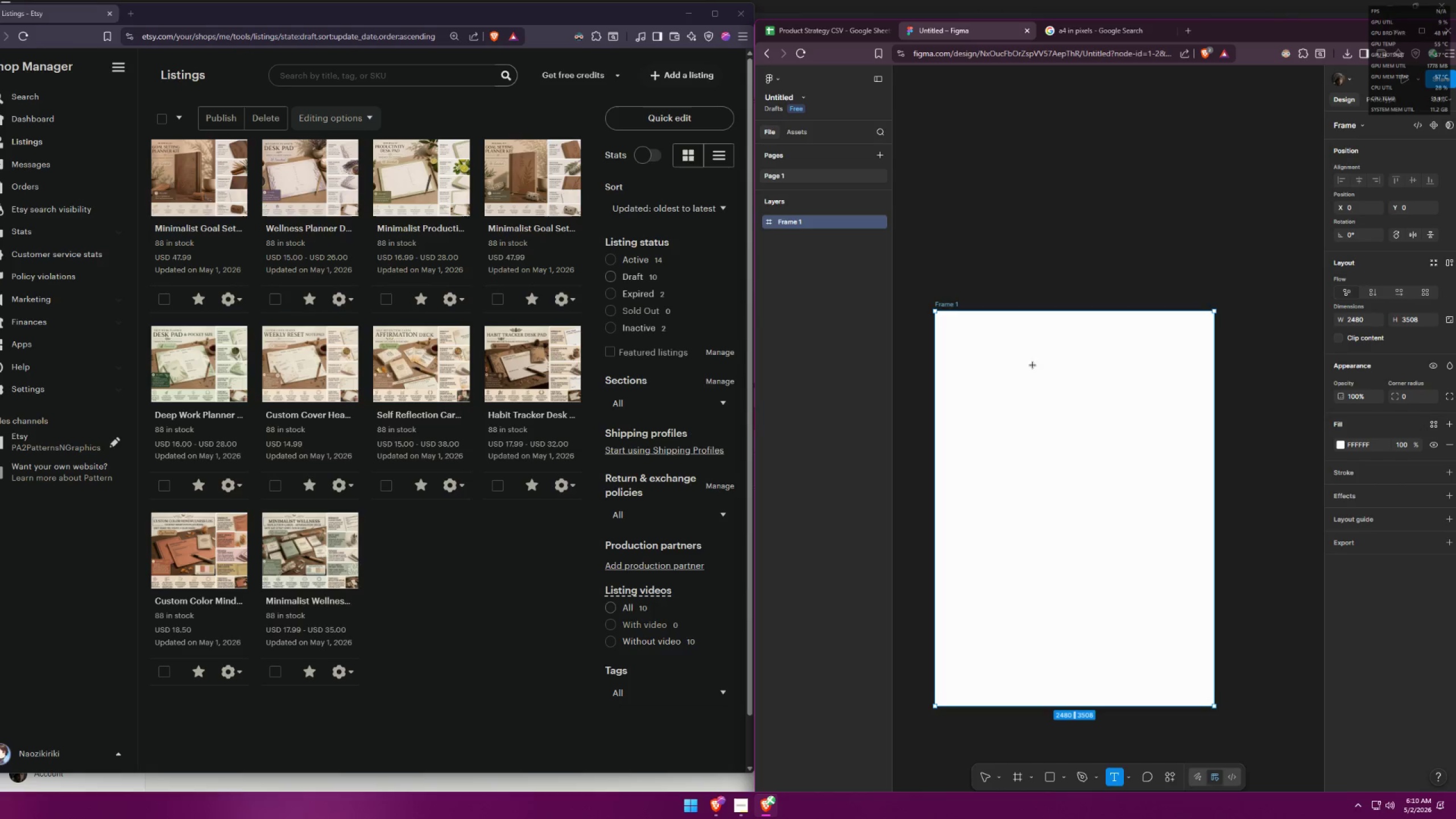 
left_click([1037, 337])